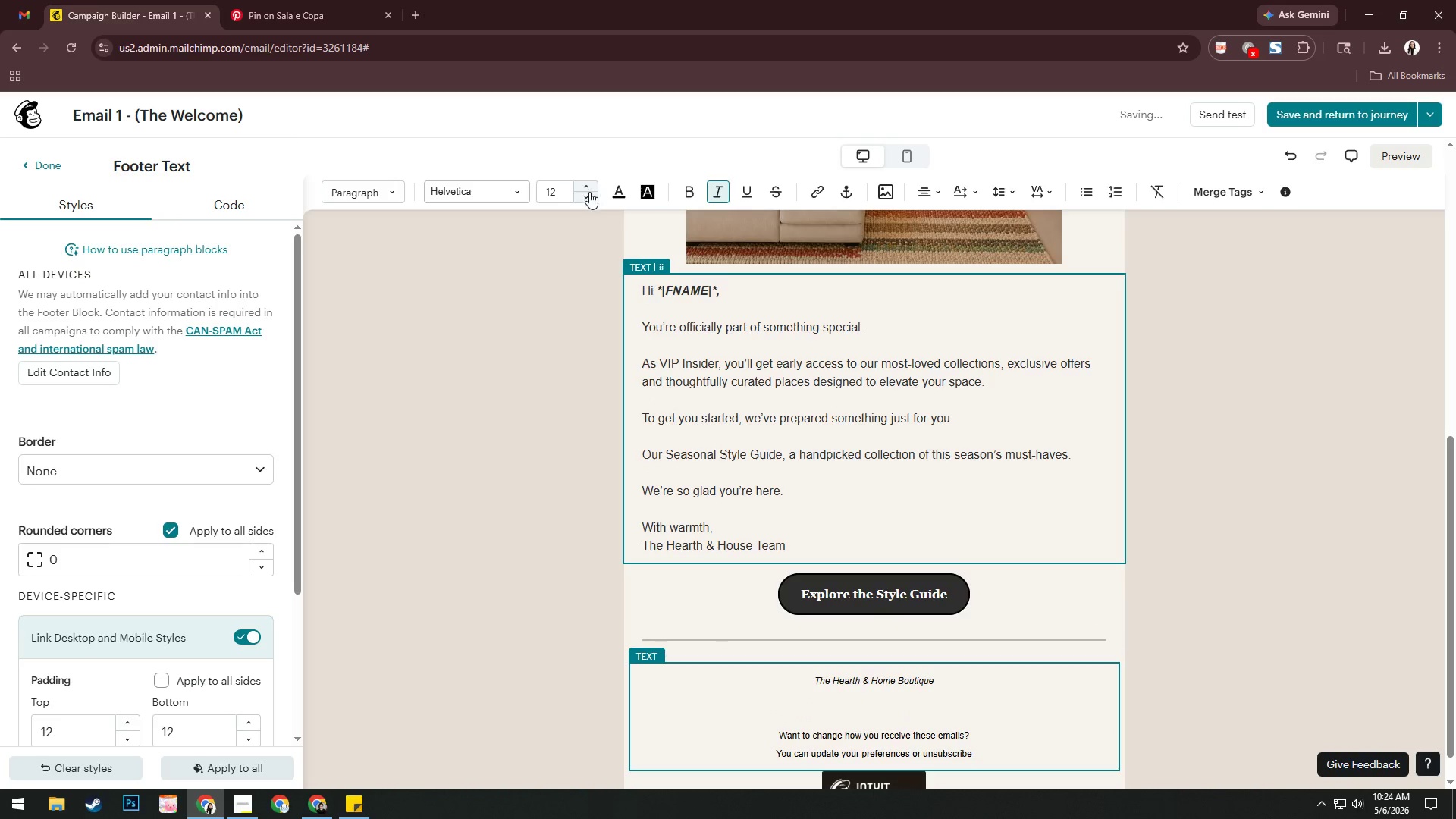 
left_click([588, 193])
 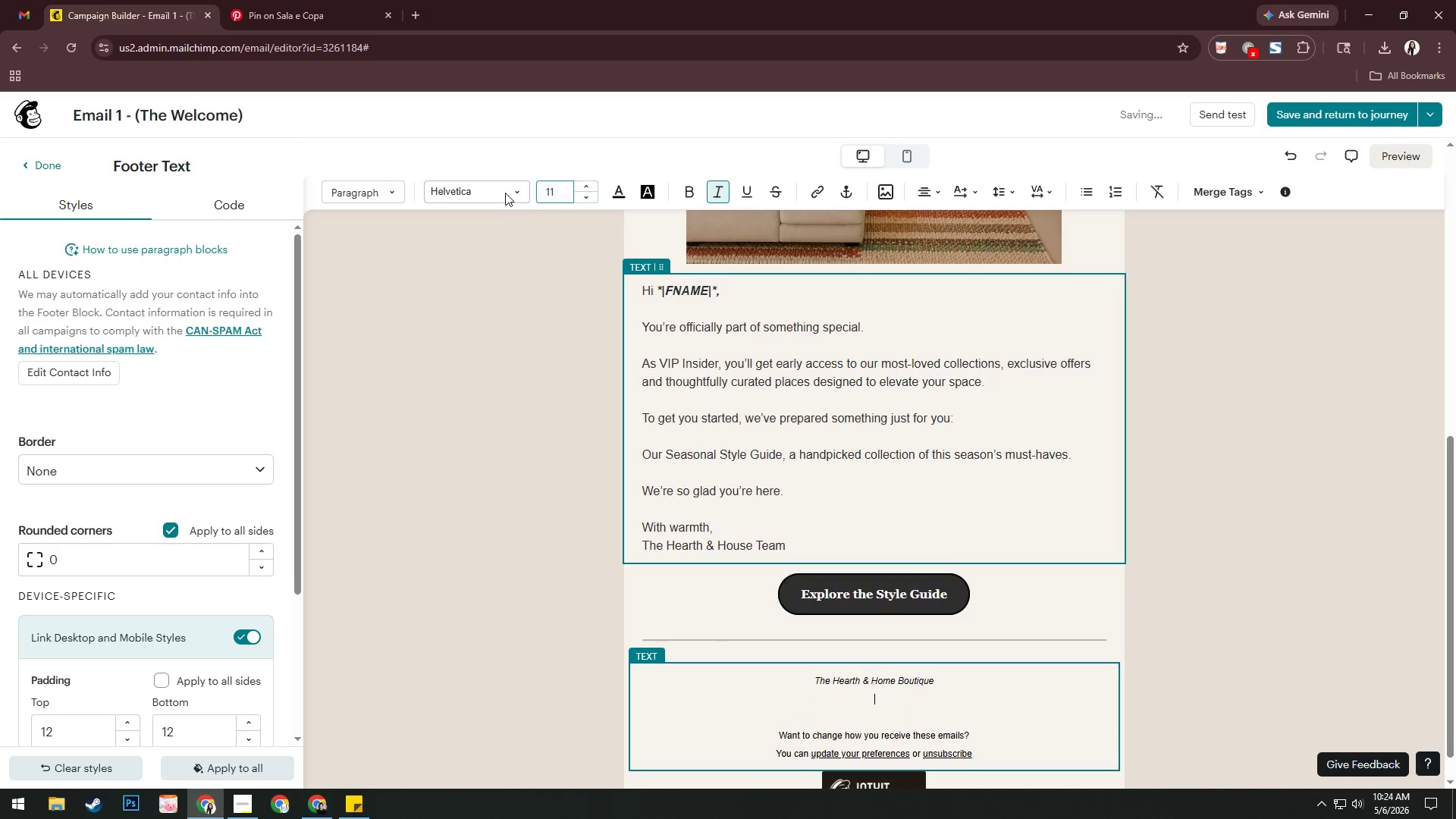 
left_click([503, 193])
 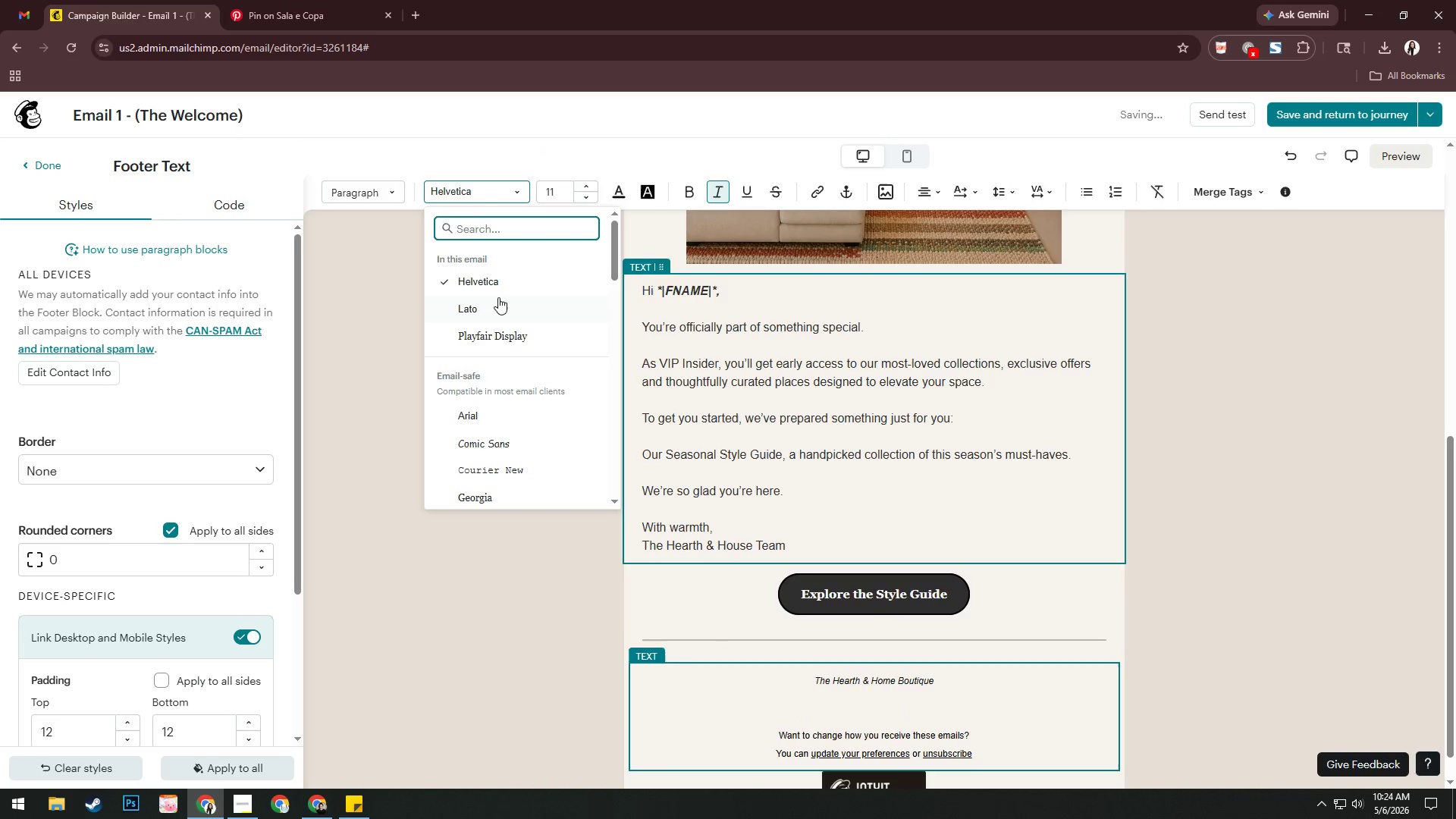 
left_click([498, 297])
 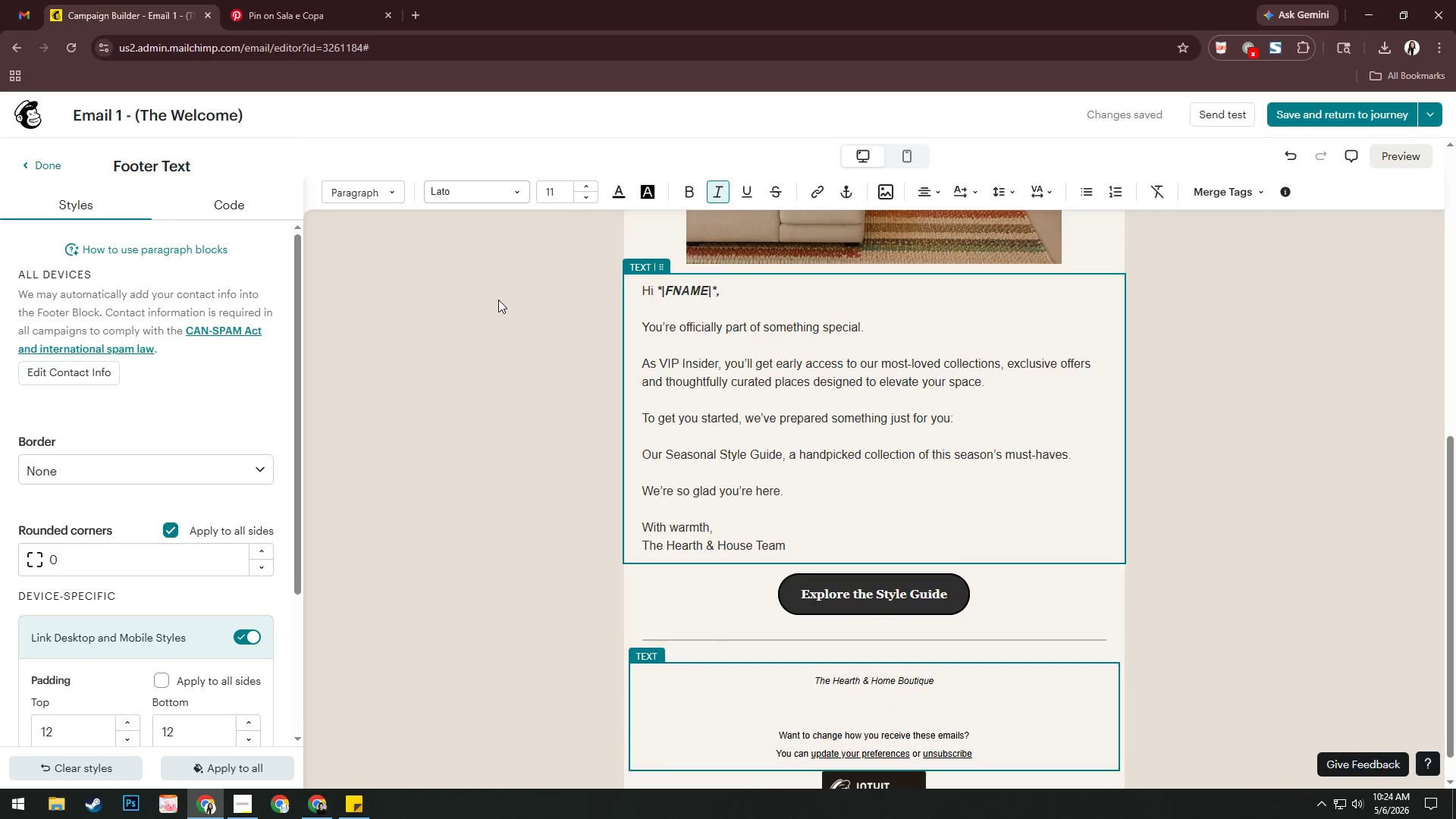 
key(Numpad0)
 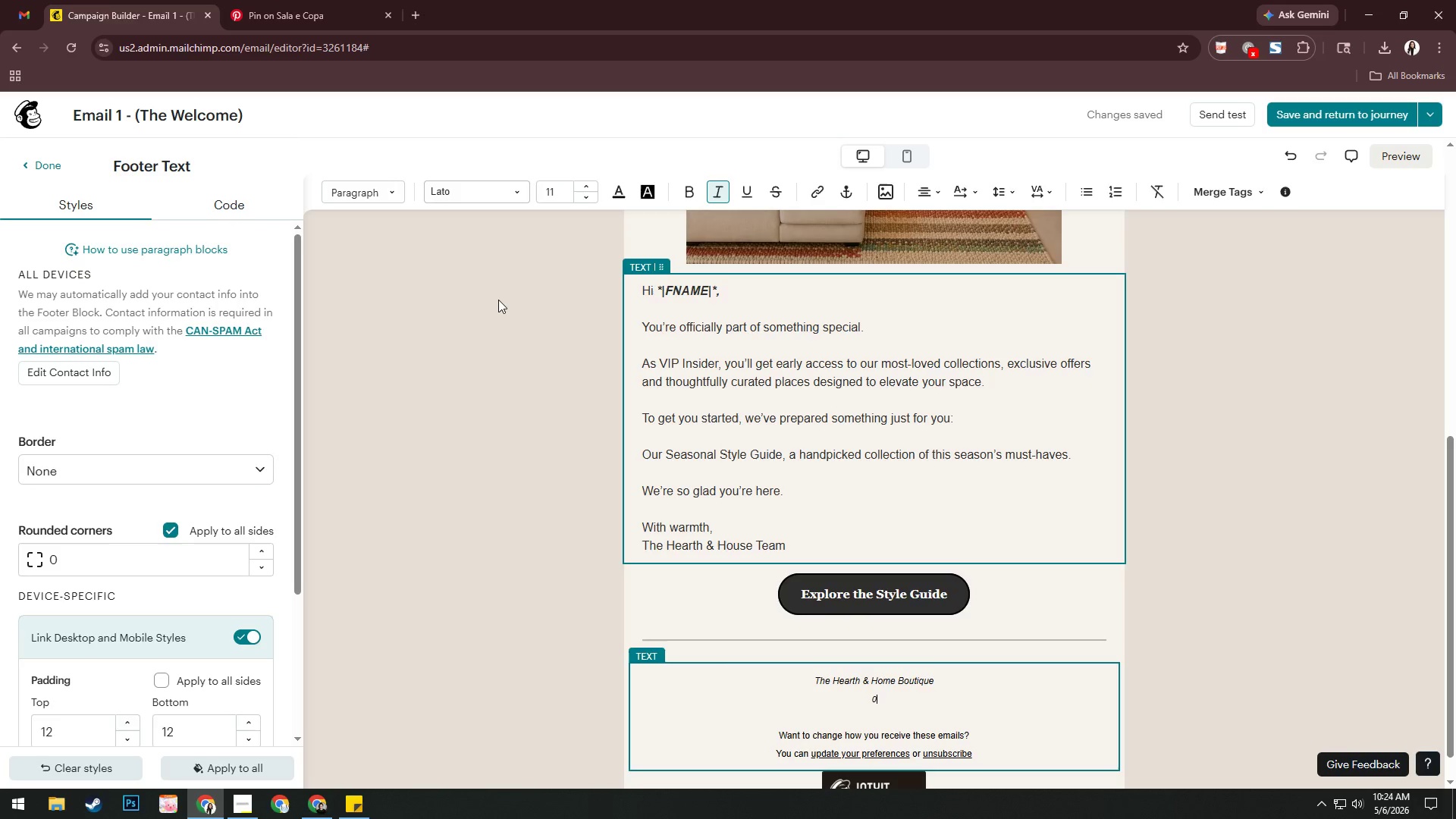 
key(Numpad0)
 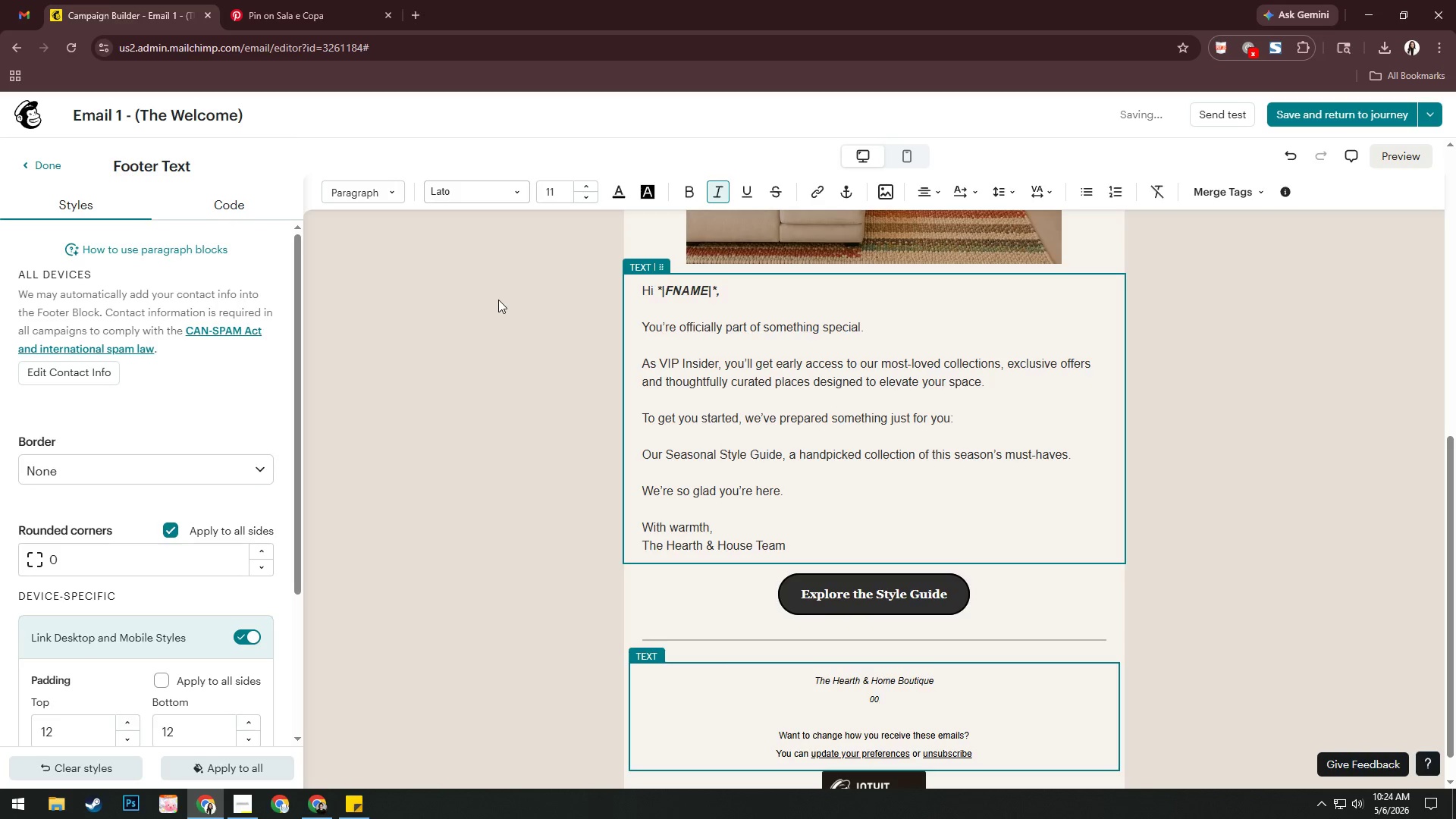 
key(Numpad1)
 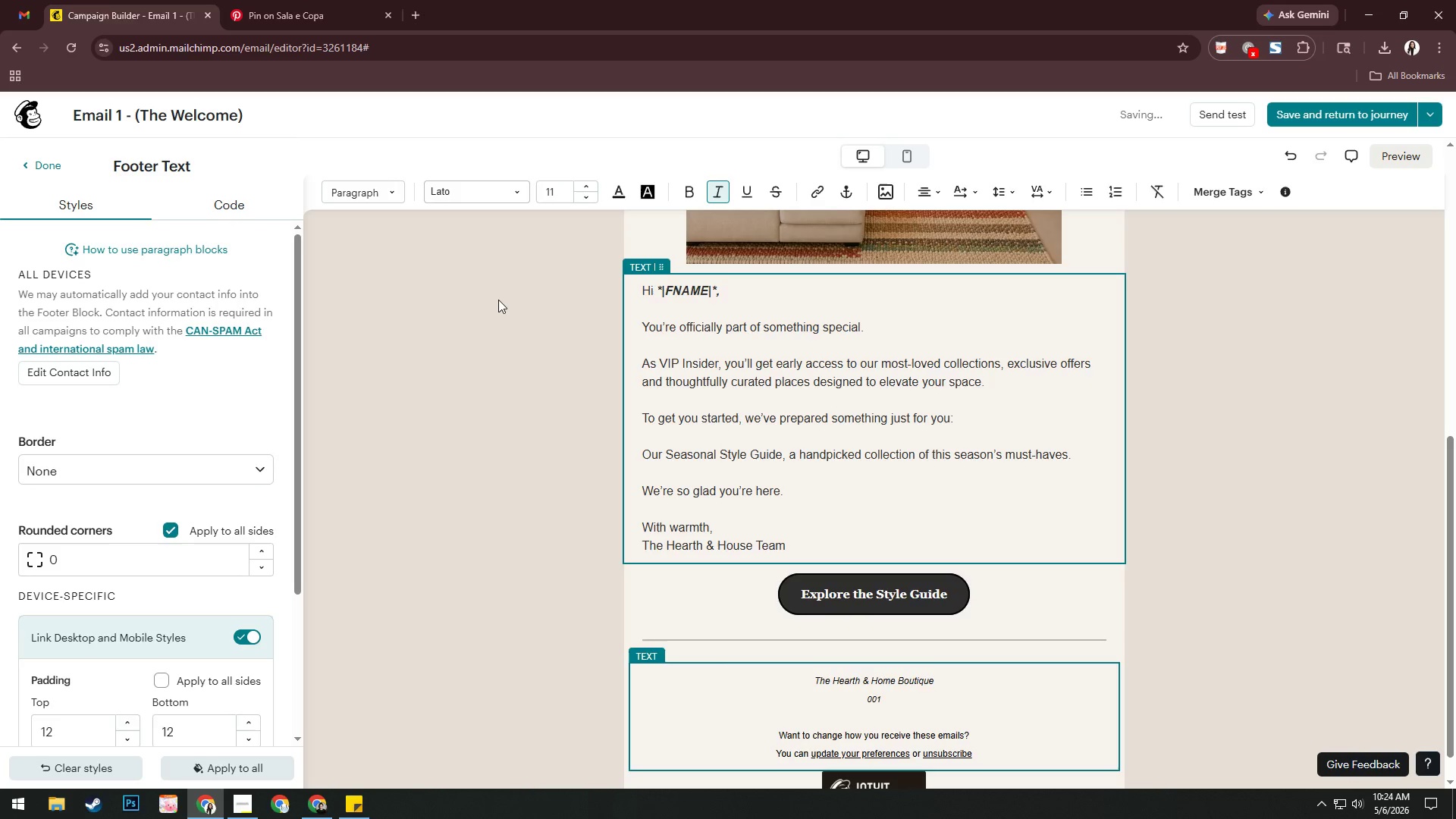 
key(Space)
 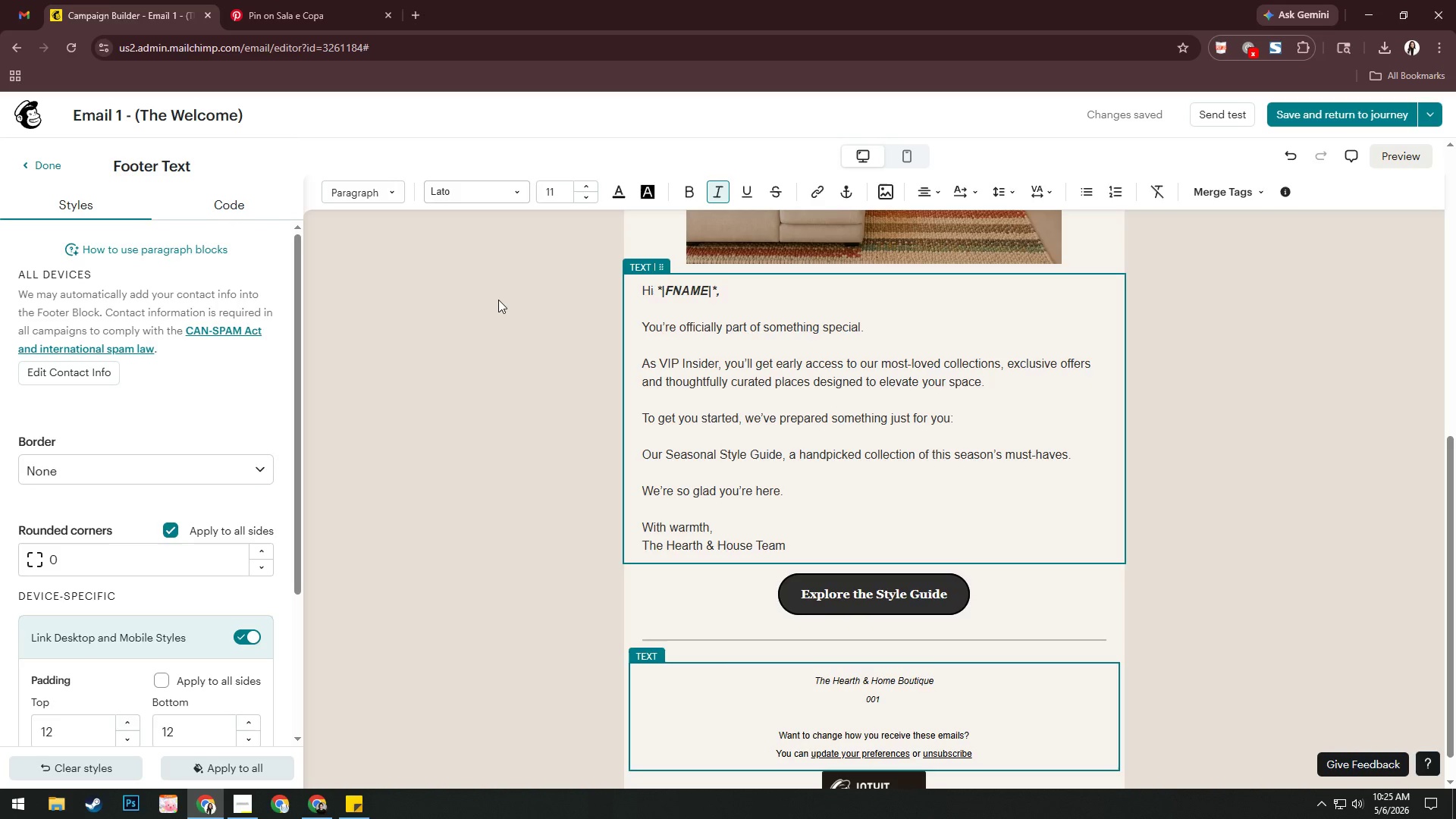 
wait(5.2)
 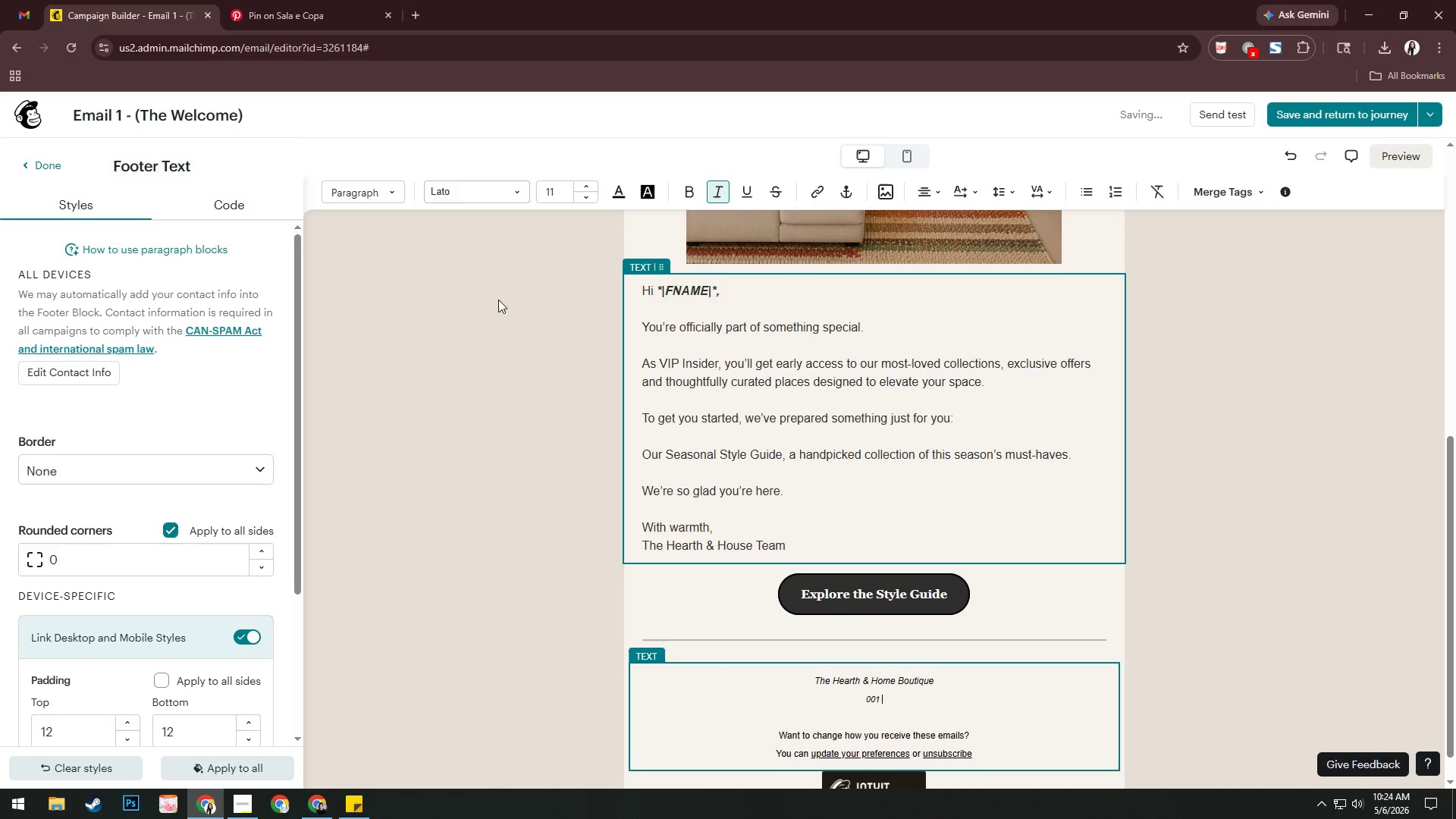 
type(Sunset Road)
 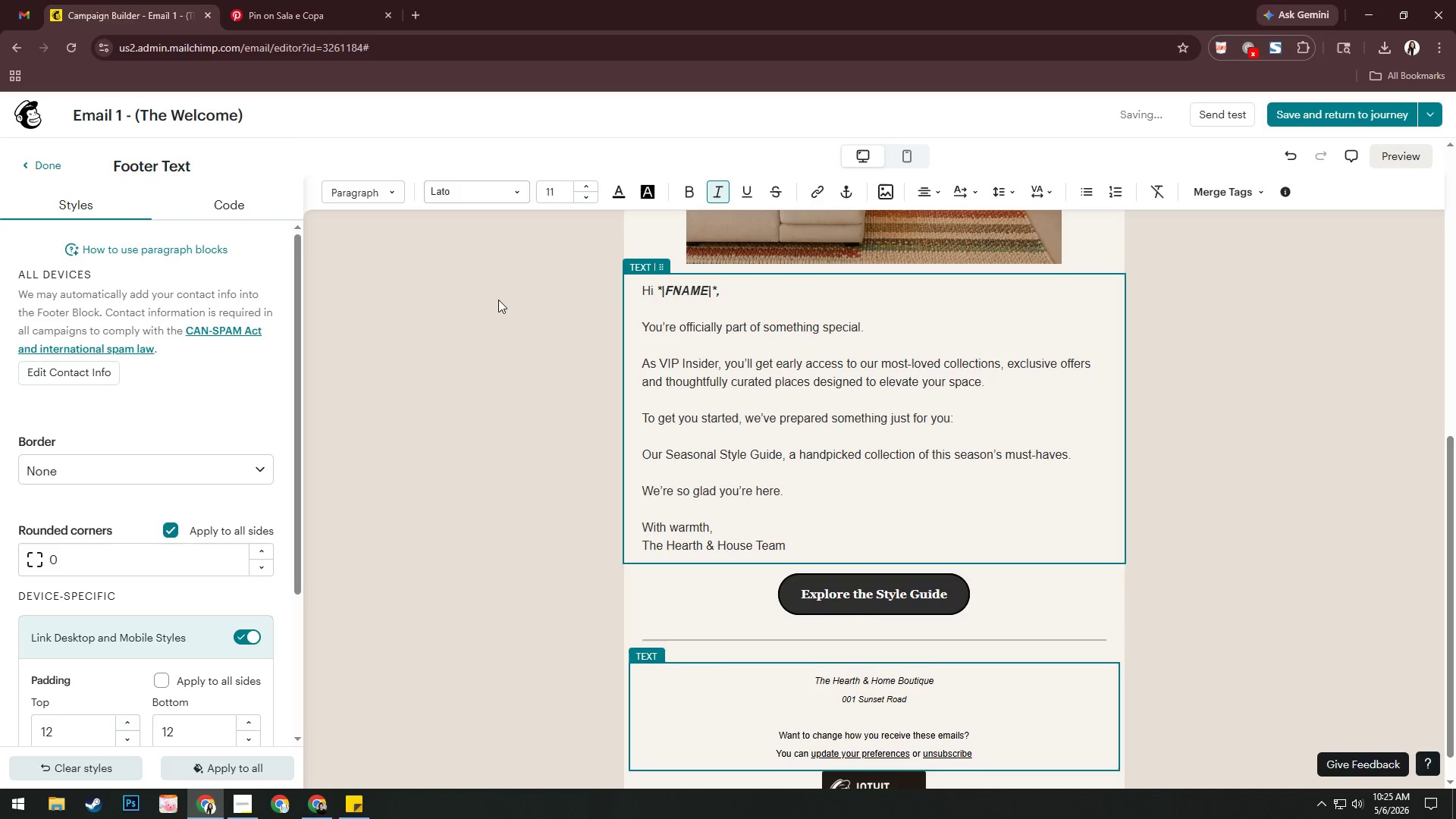 
hold_key(key=ArrowLeft, duration=0.66)
 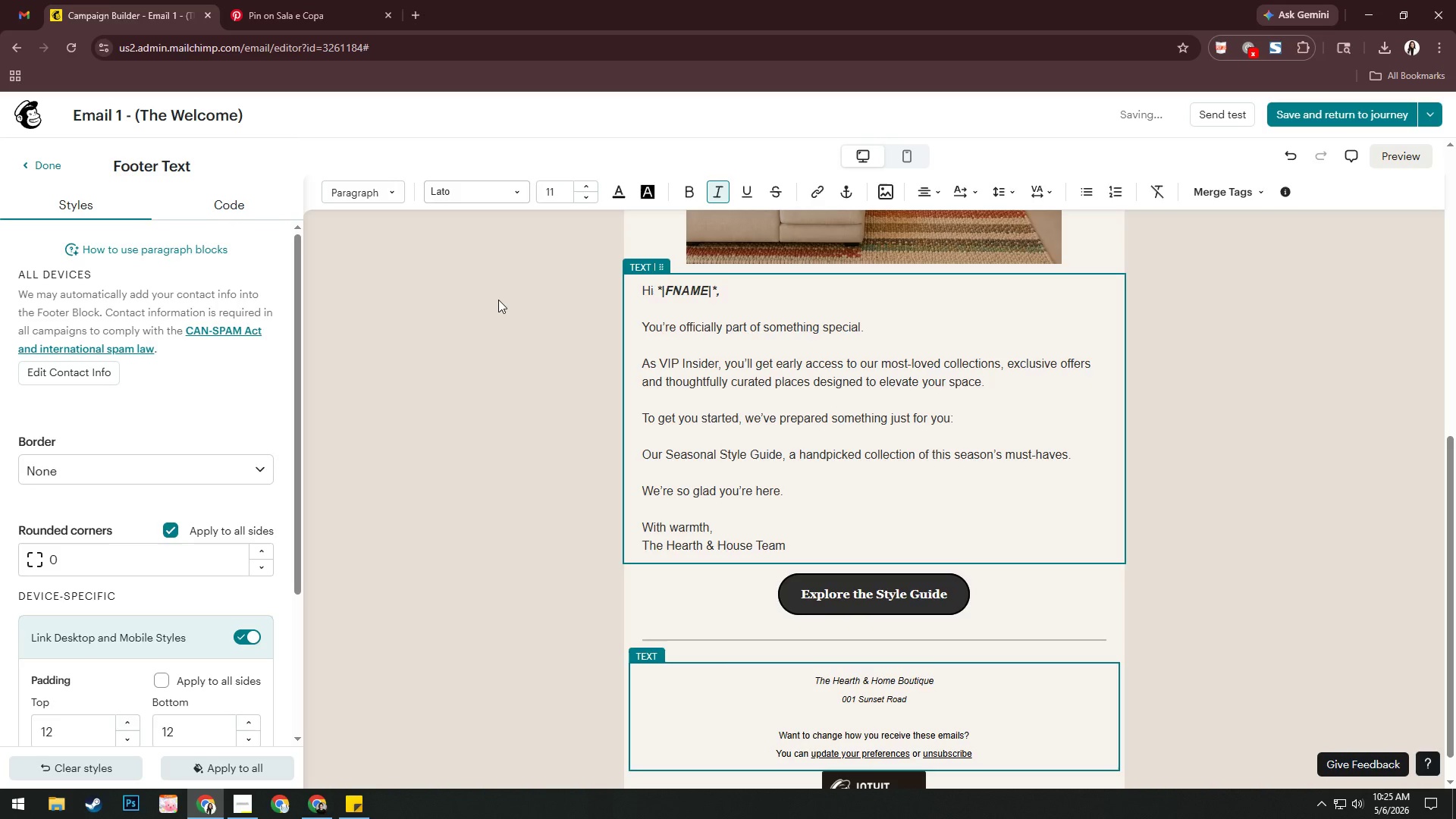 
key(Backspace)
 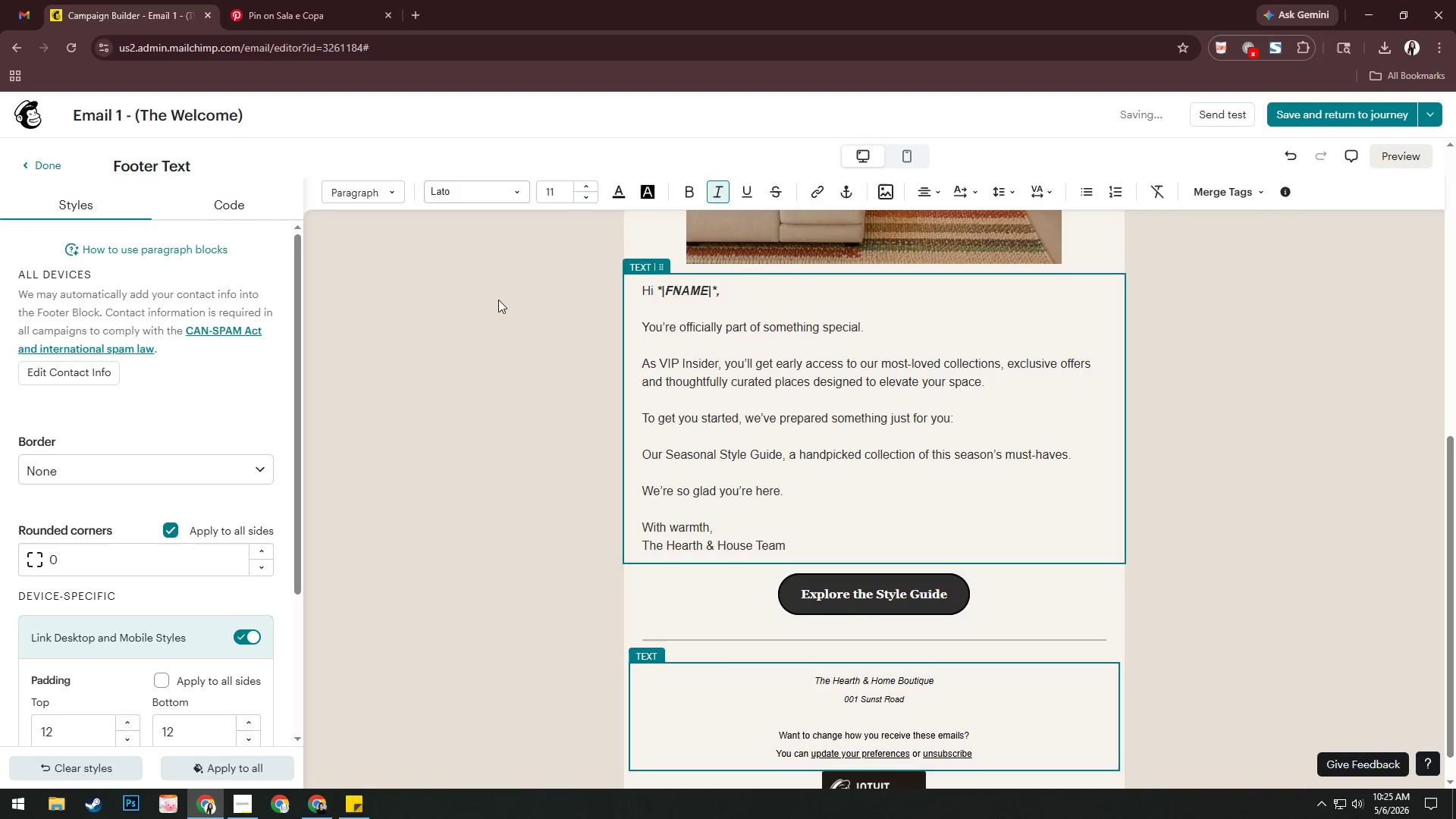 
key(Backspace)
 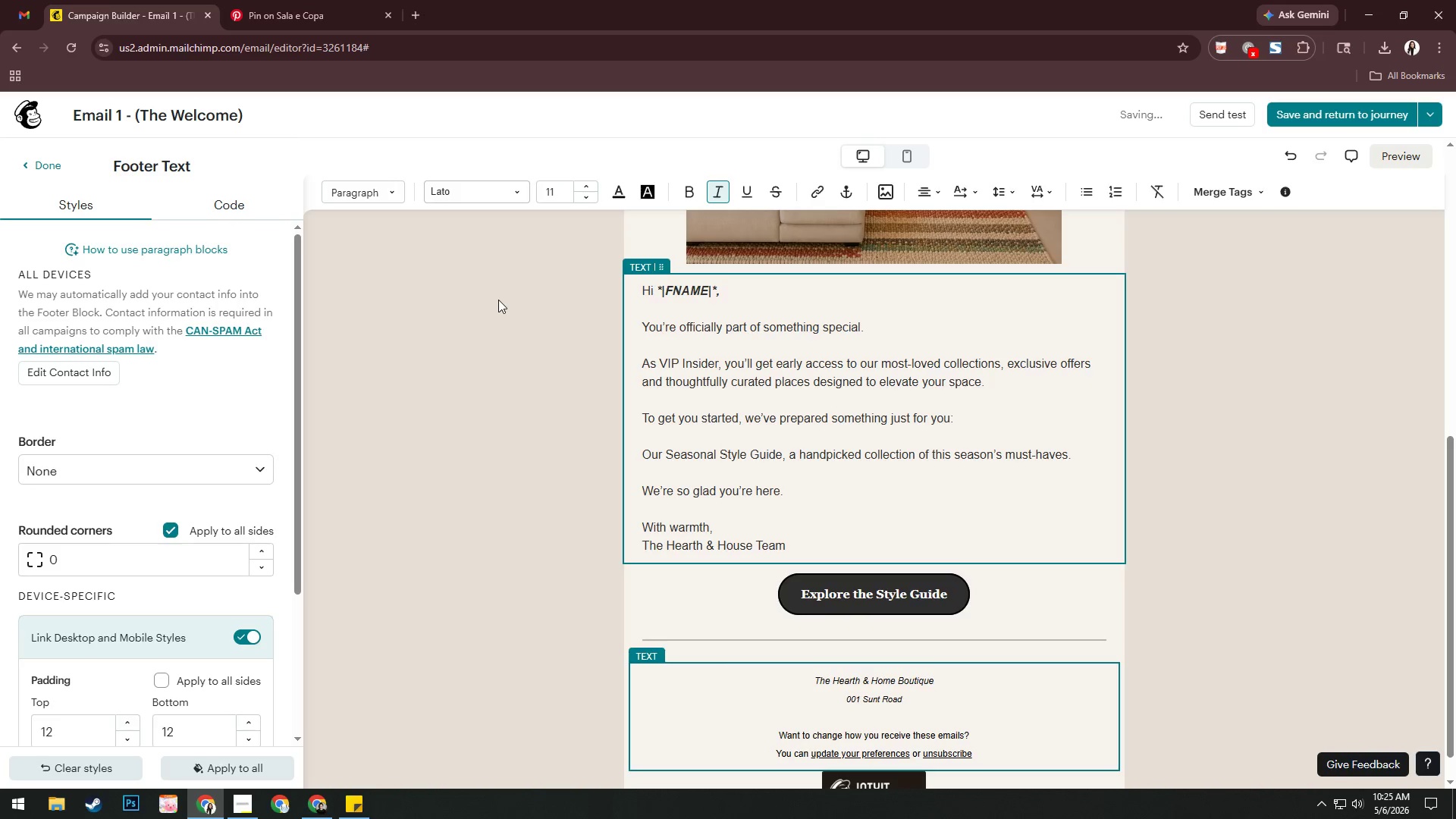 
key(Backspace)
 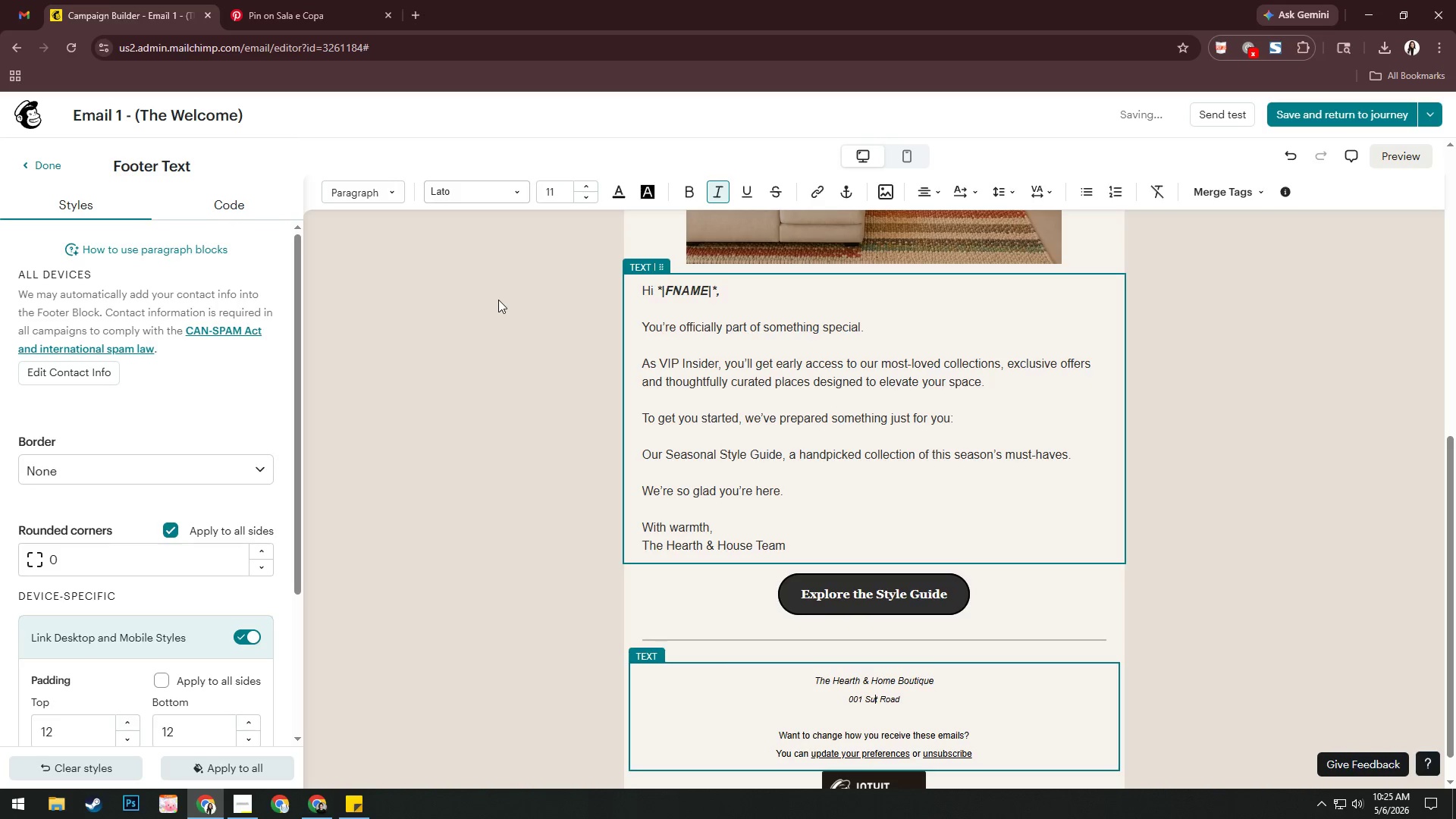 
key(Backspace)
 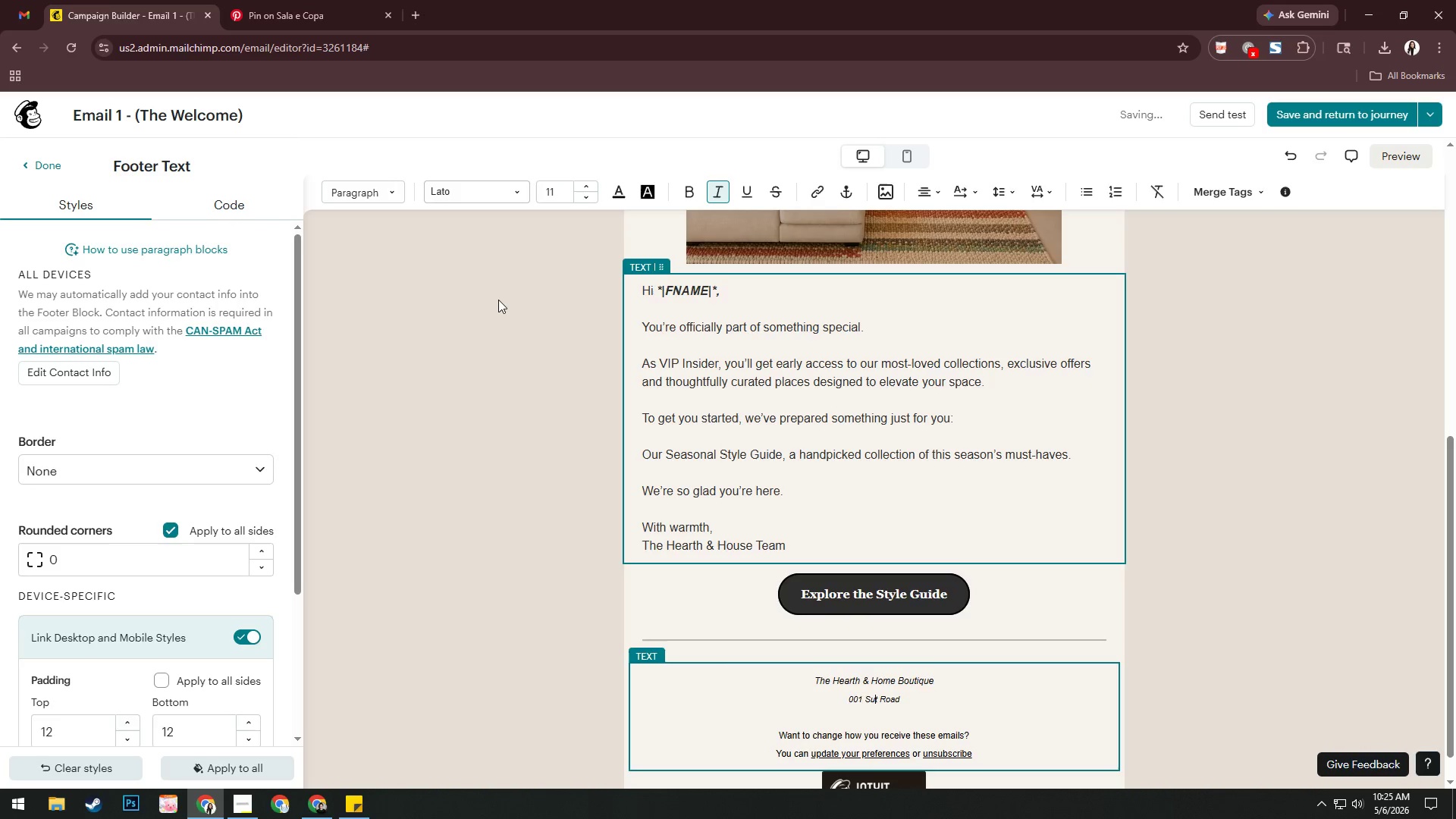 
key(Backspace)
 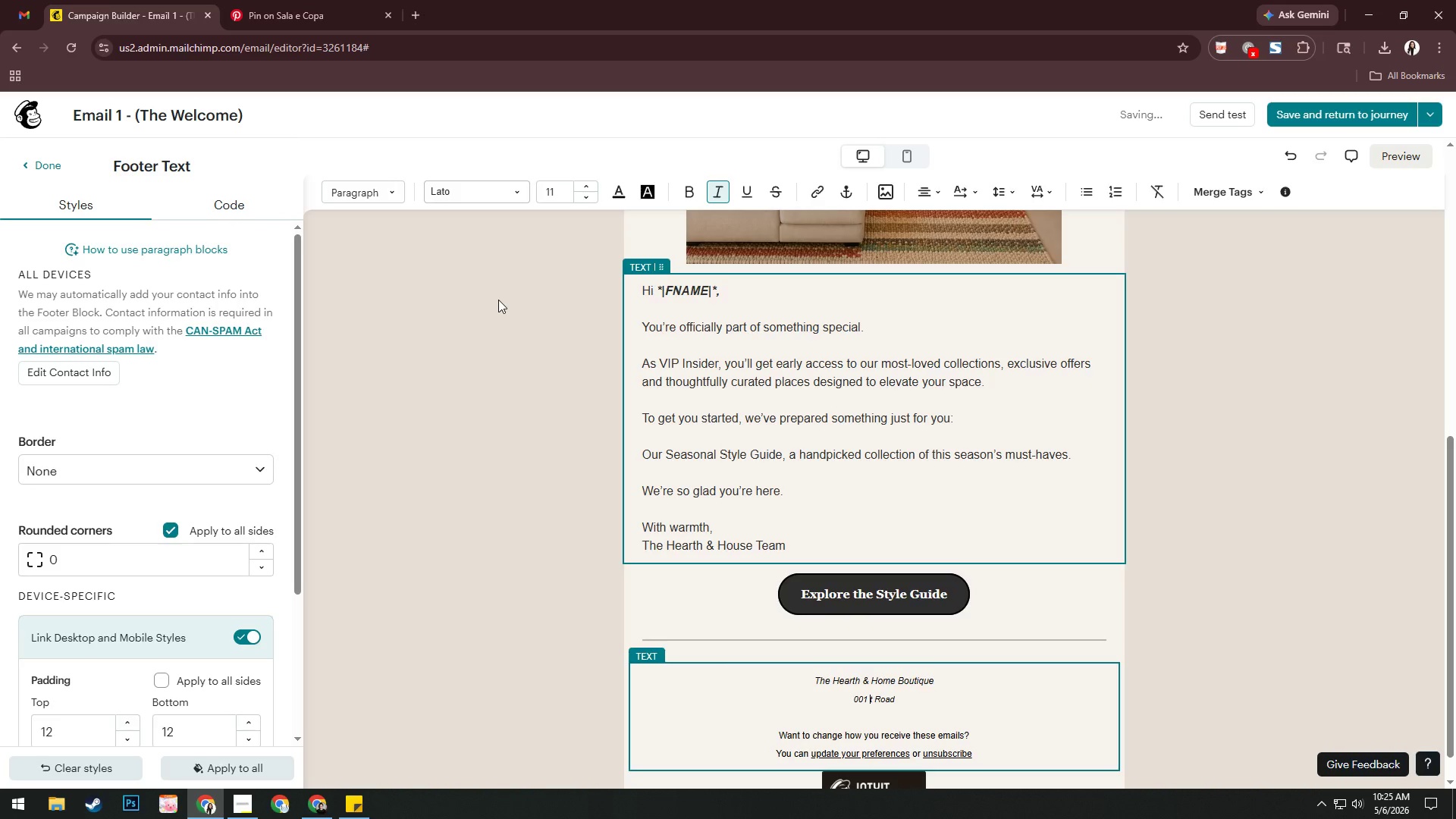 
key(ArrowRight)
 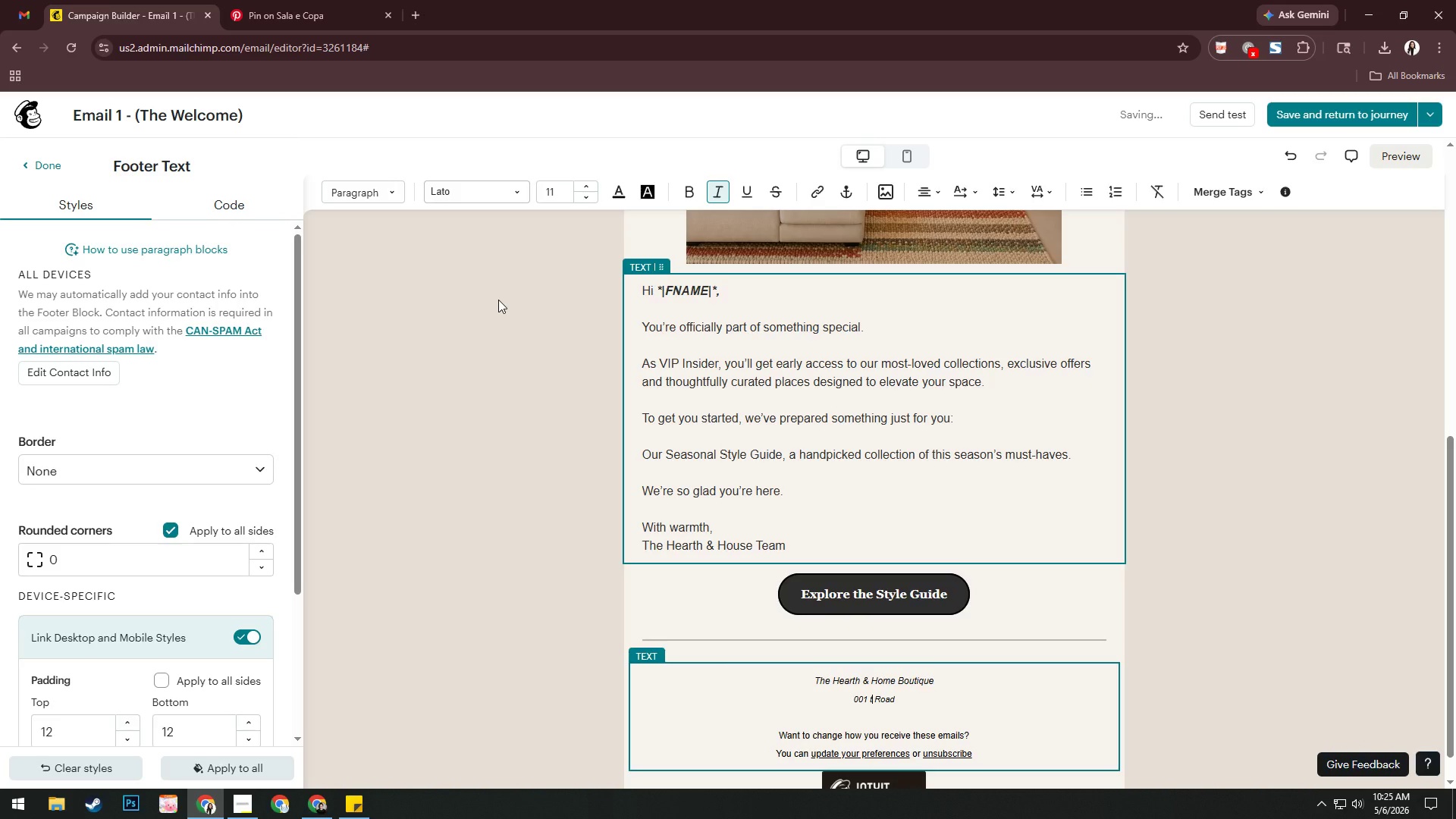 
key(Backspace)
type(Allison)
 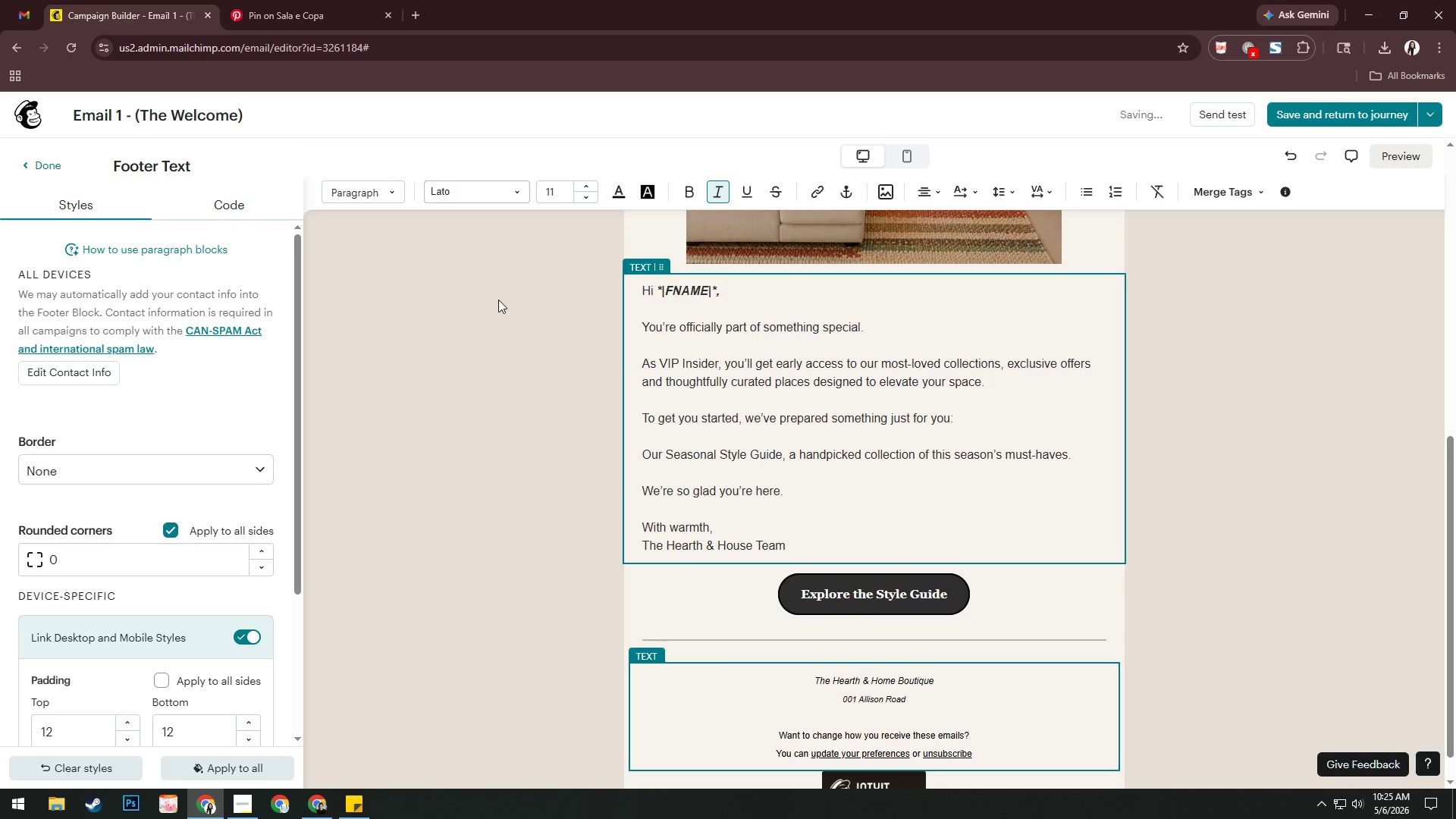 
hold_key(key=ArrowRight, duration=0.56)
 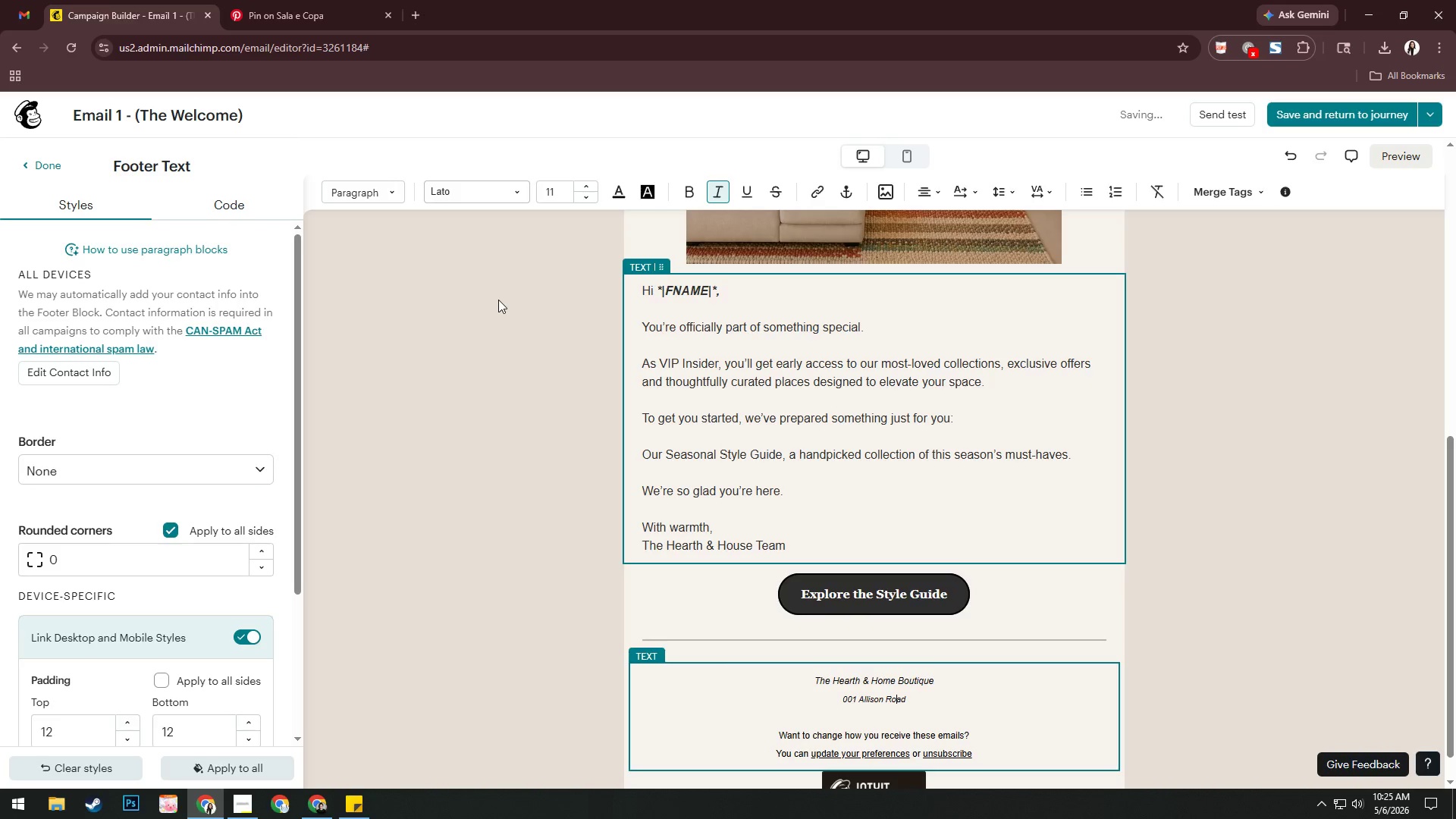 
key(ArrowRight)
 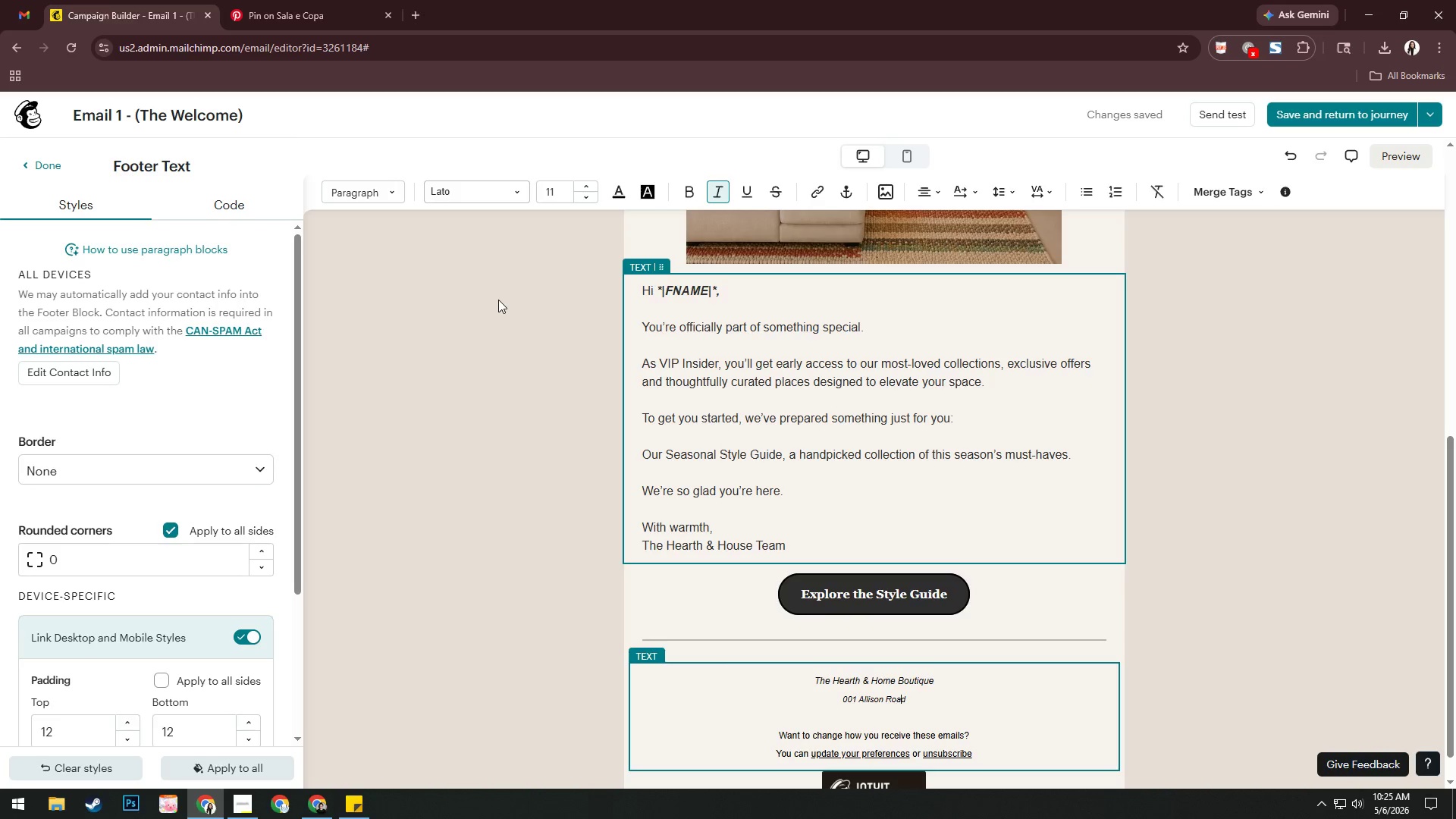 
key(ArrowRight)
 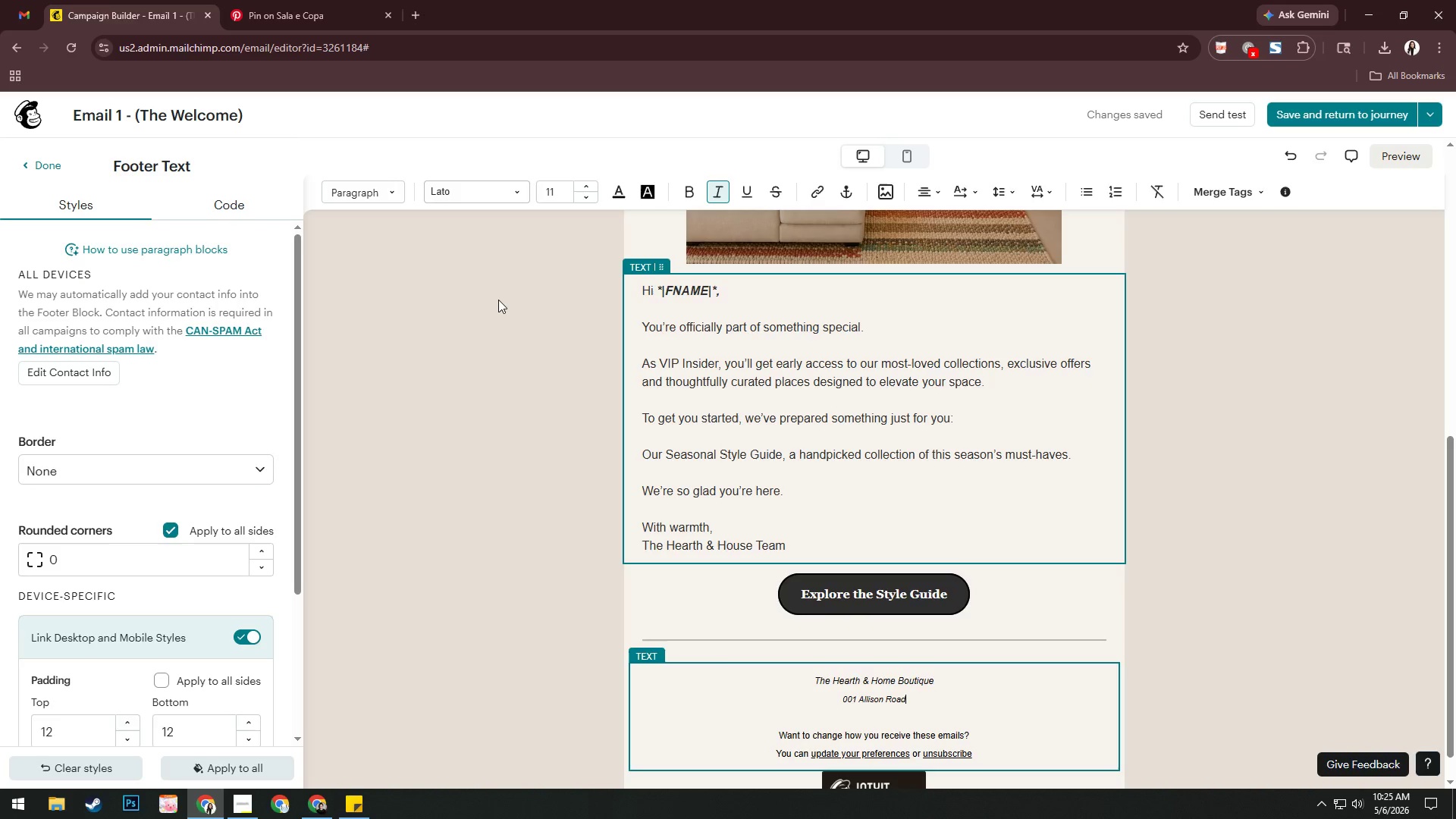 
key(Space)
 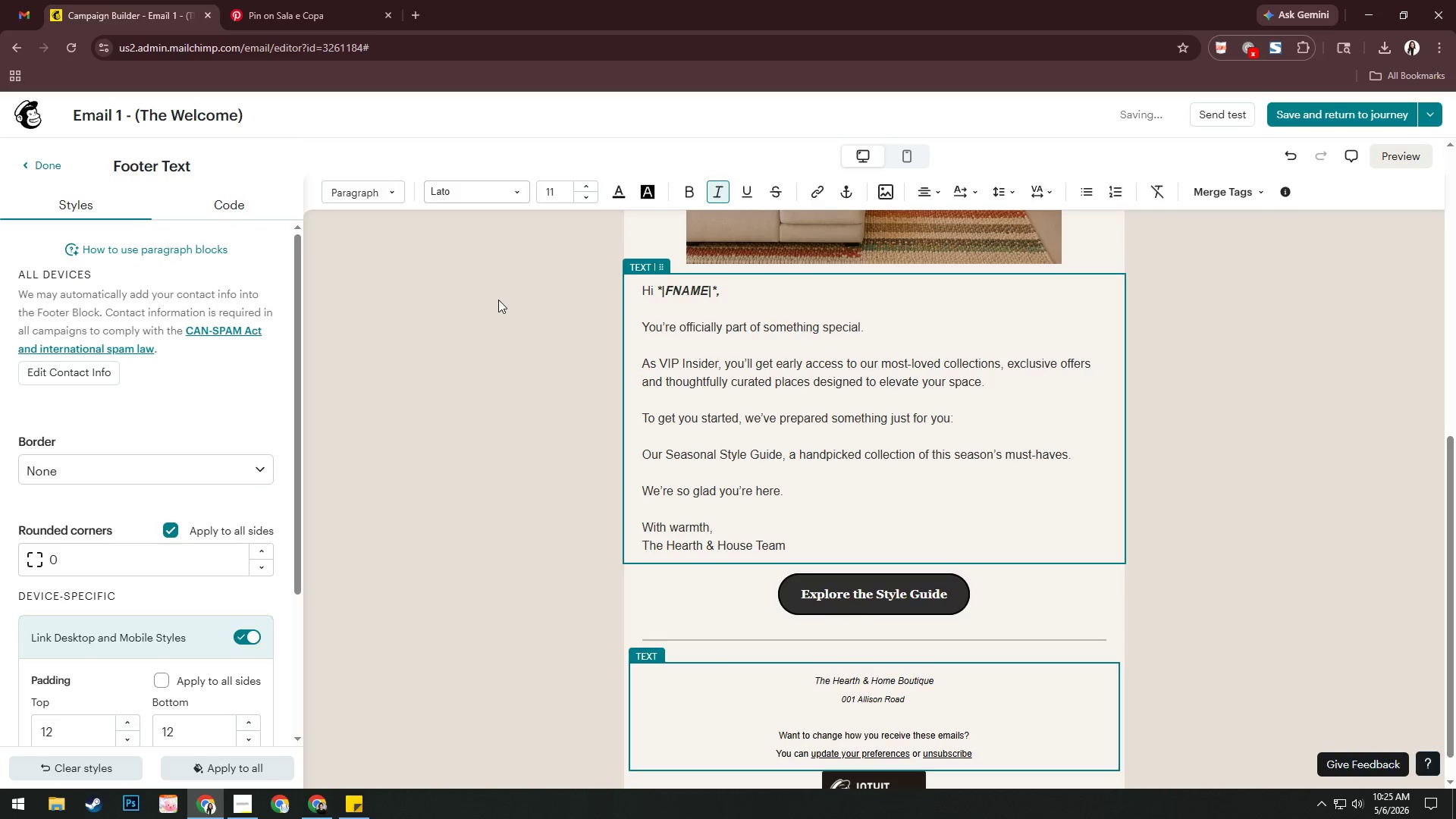 
key(Enter)
 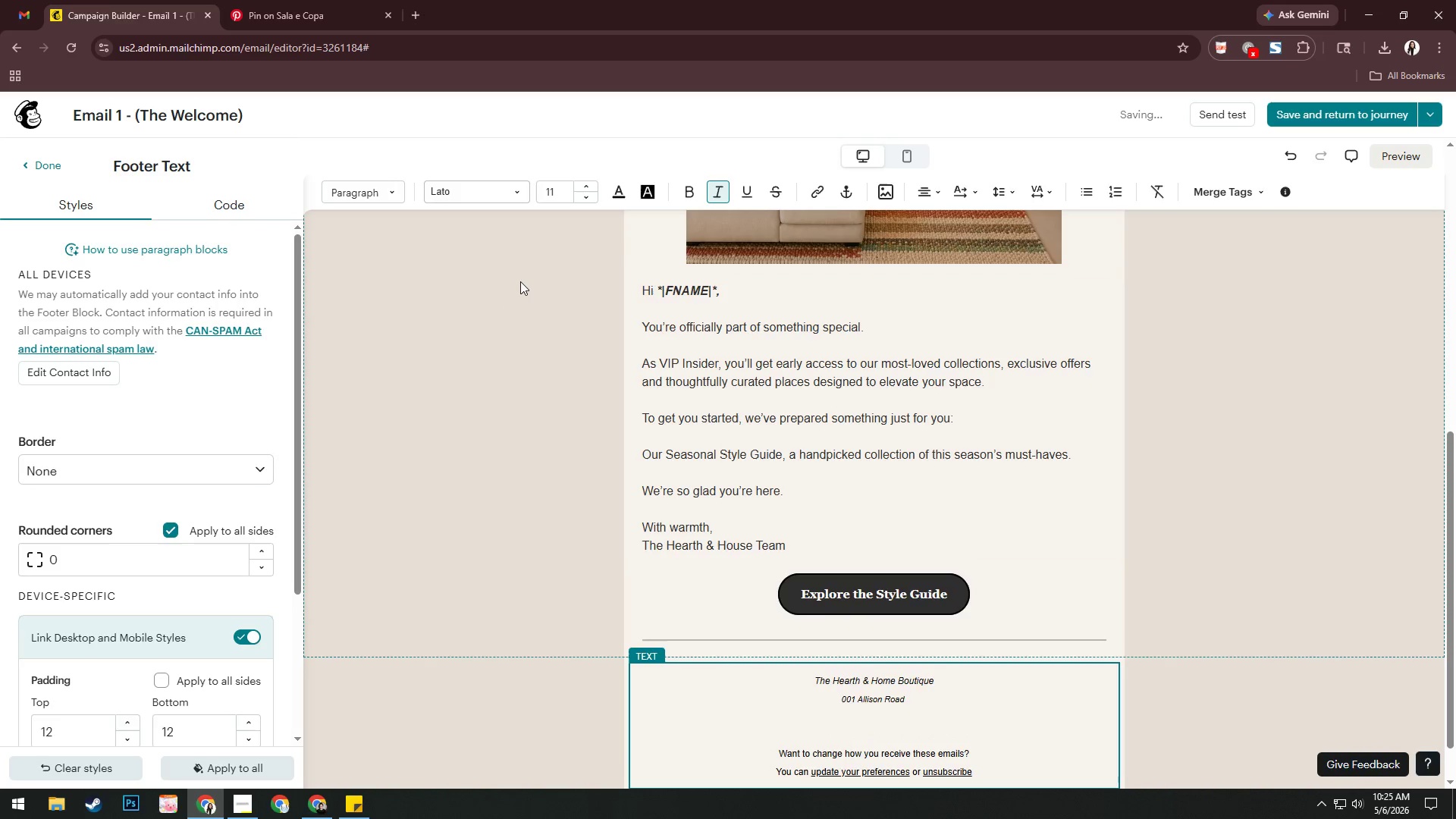 
key(NumpadAdd)
 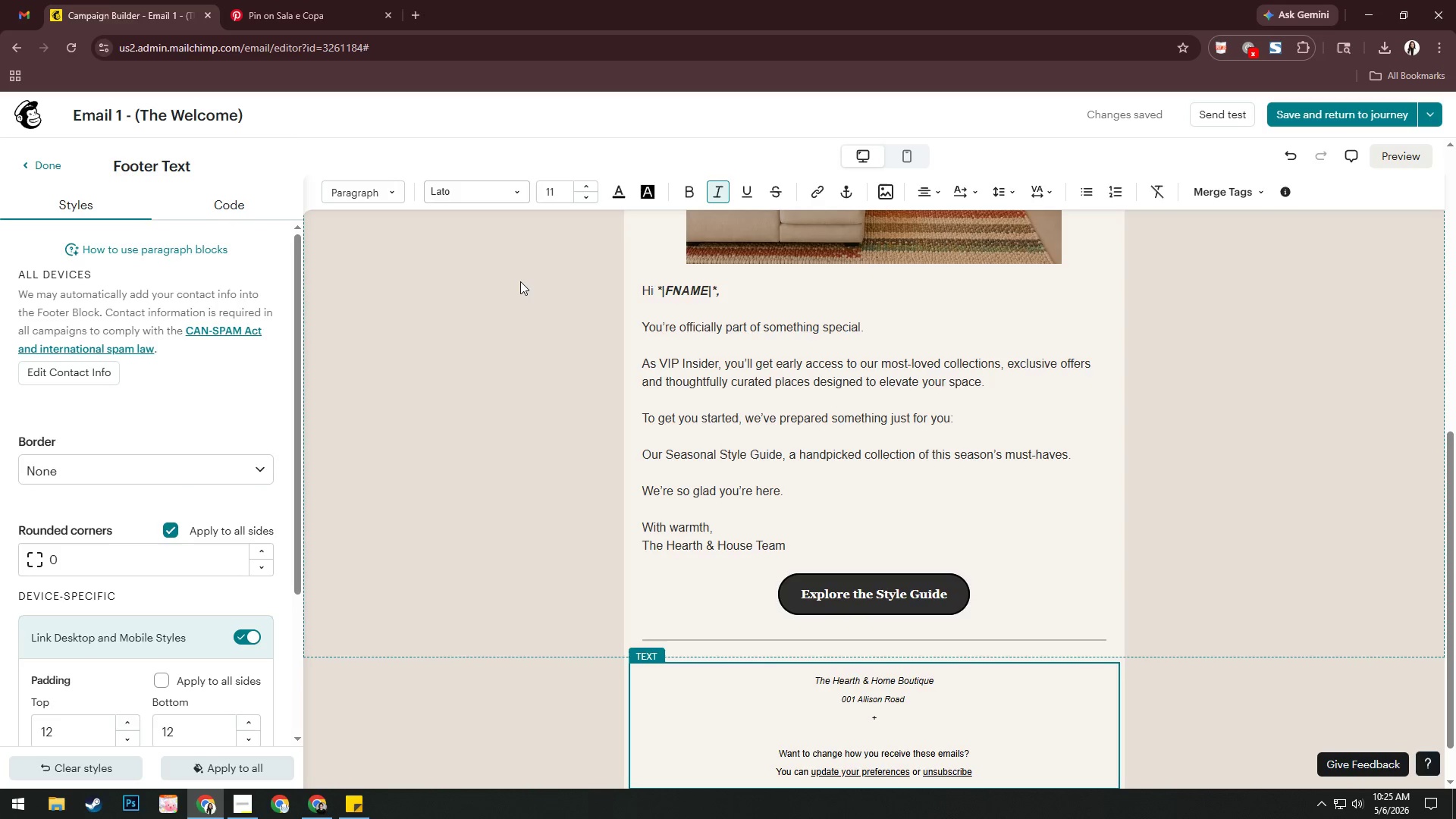 
wait(5.27)
 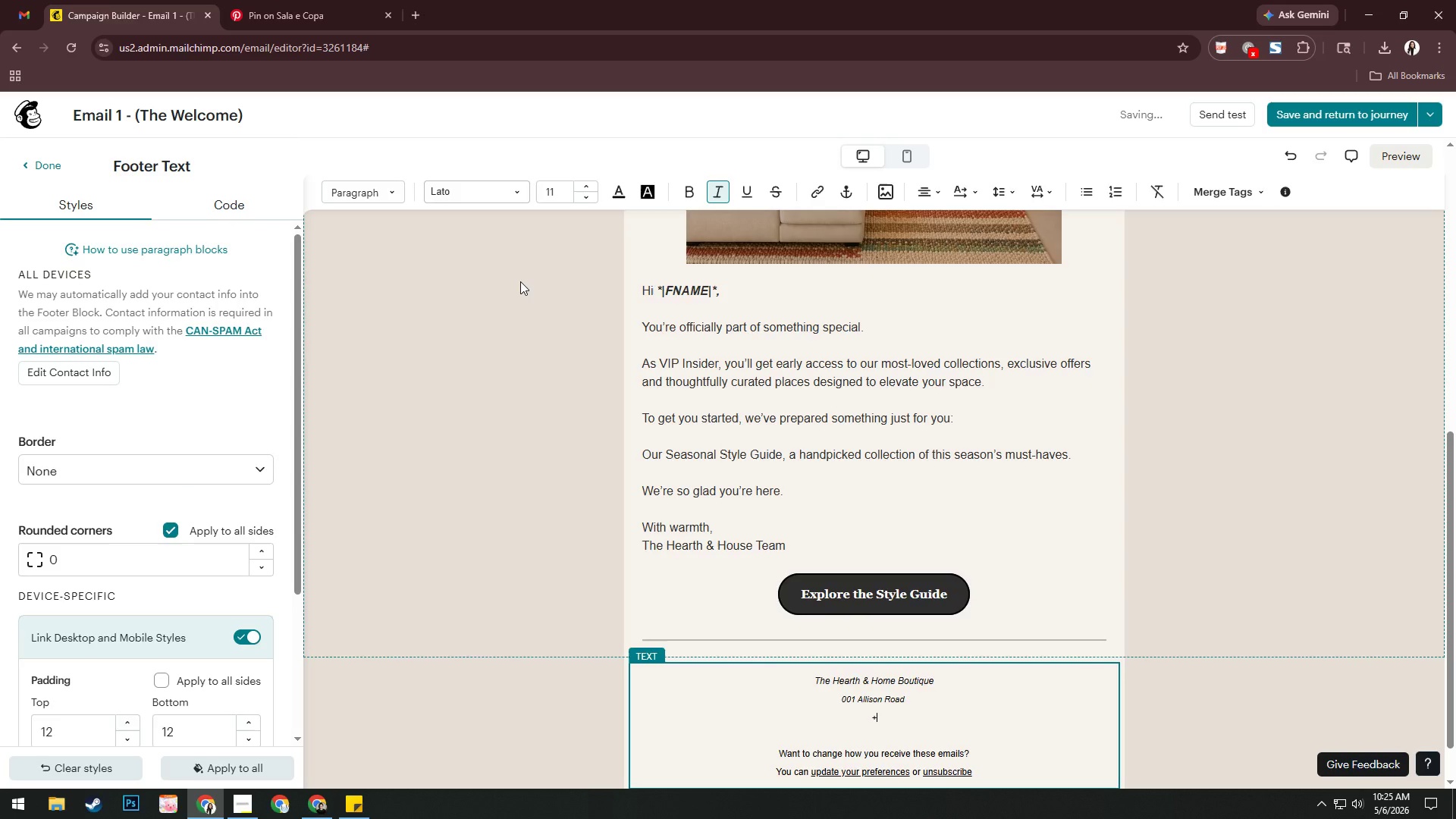 
key(Numpad0)
 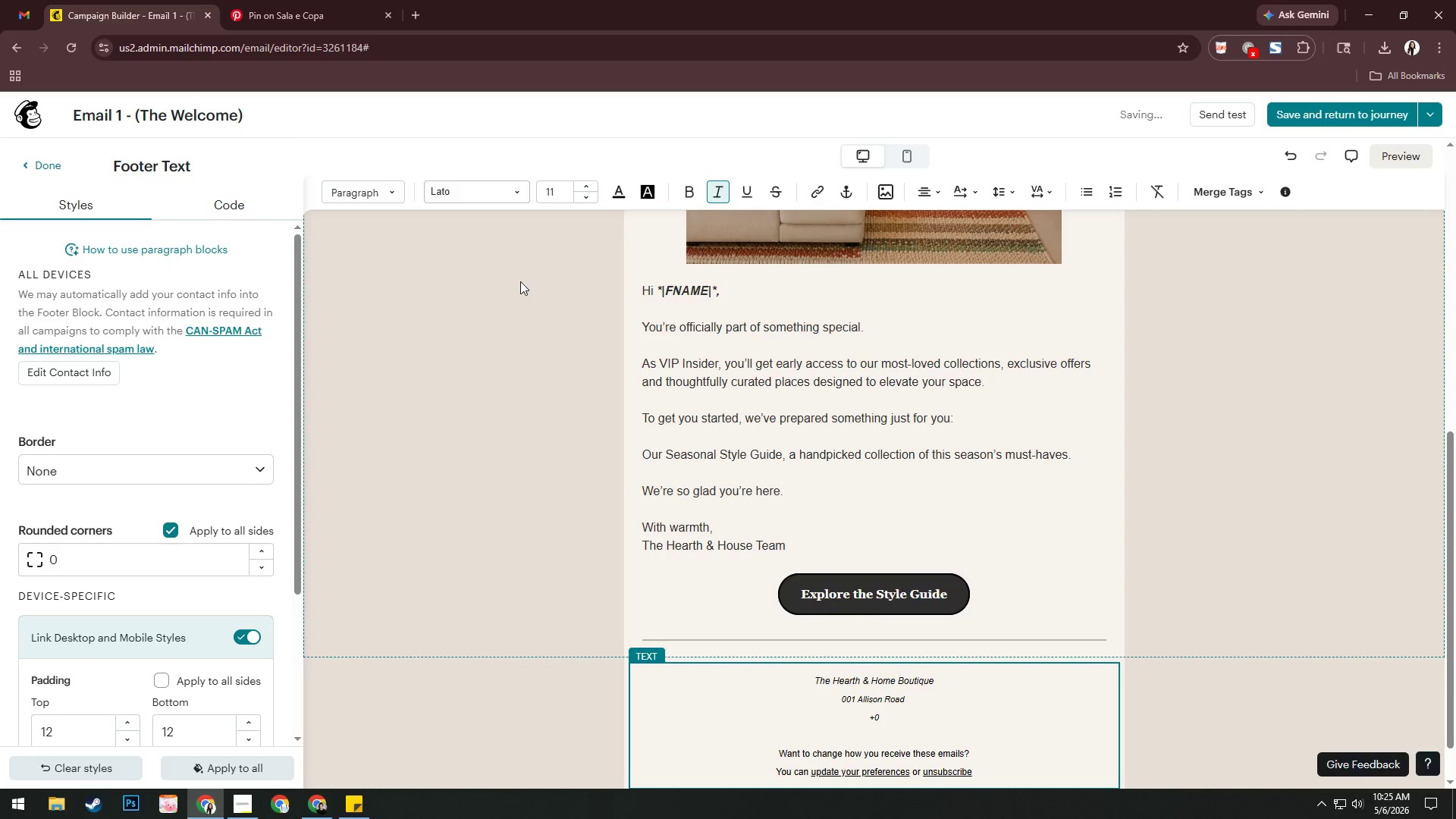 
key(Backspace)
 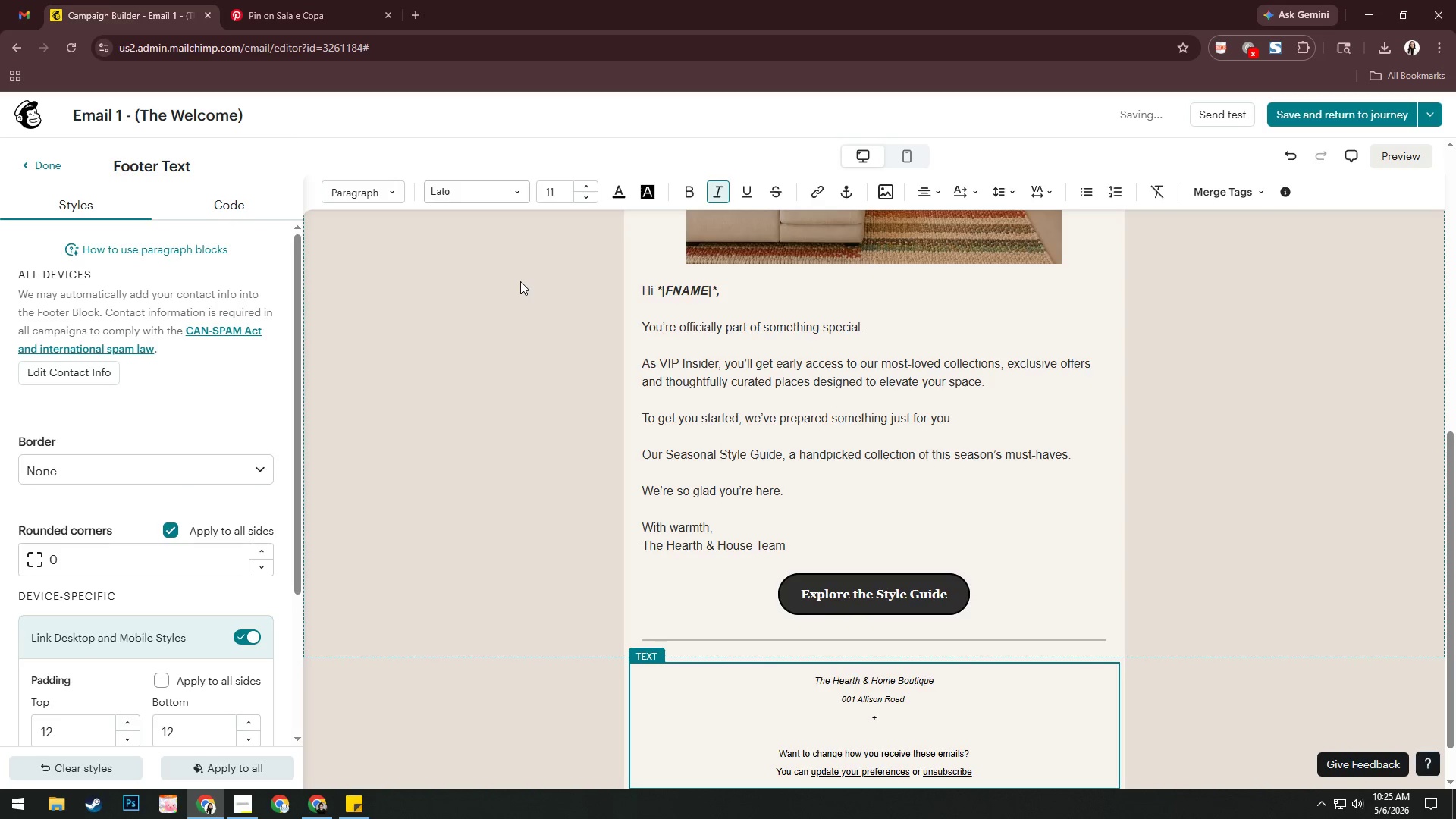 
key(Numpad1)
 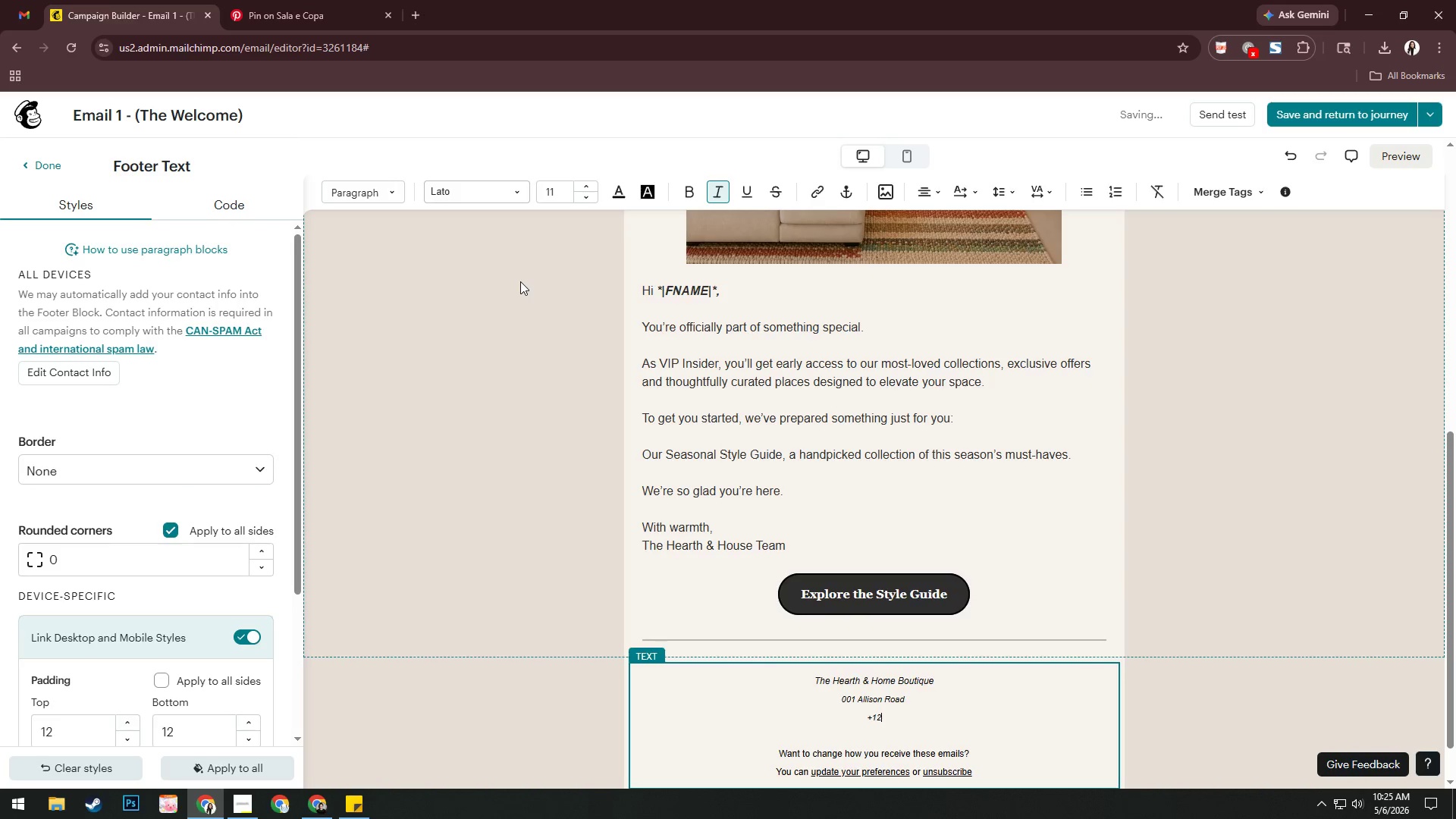 
key(Numpad2)
 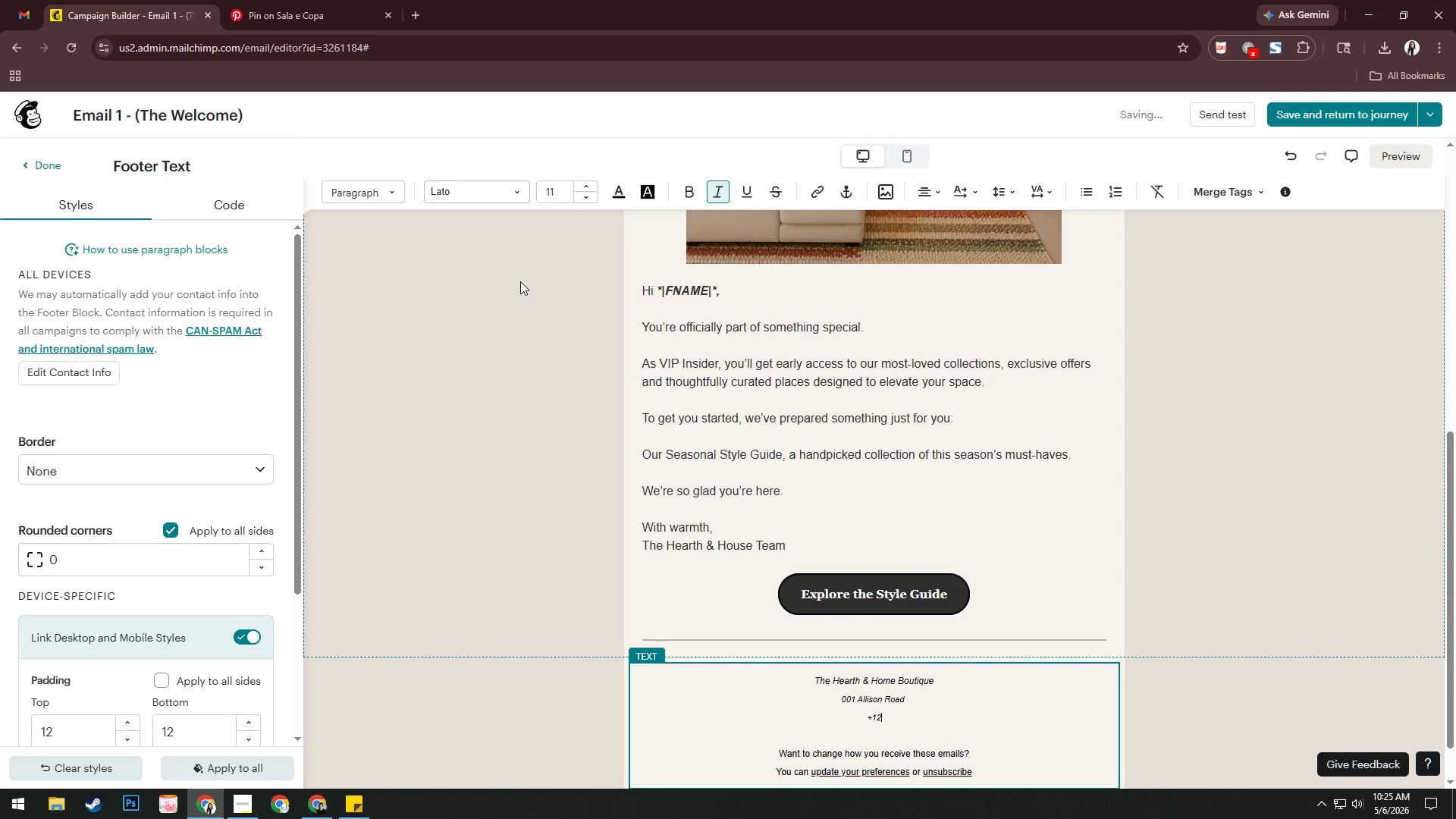 
key(Numpad3)
 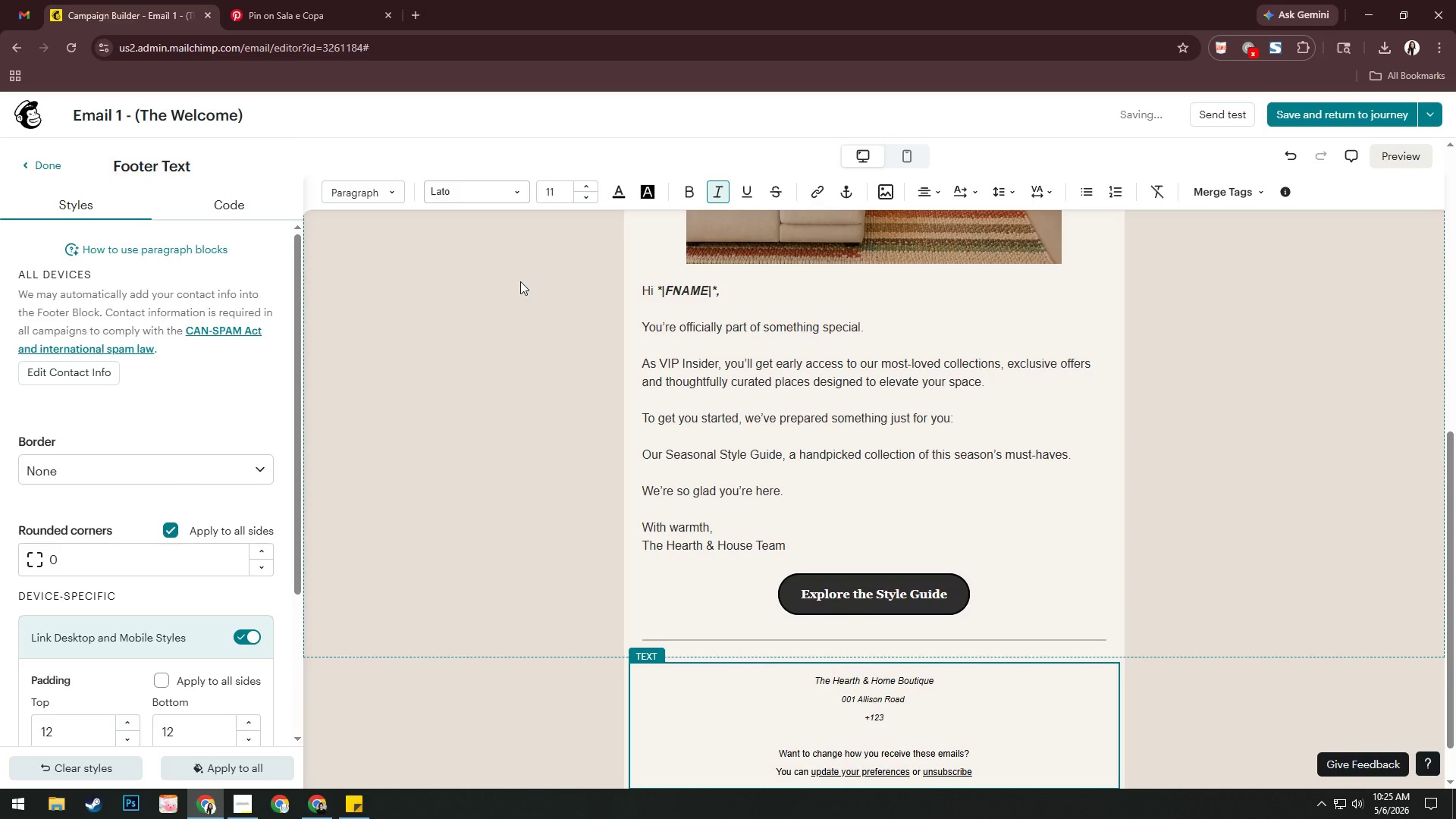 
key(Space)
 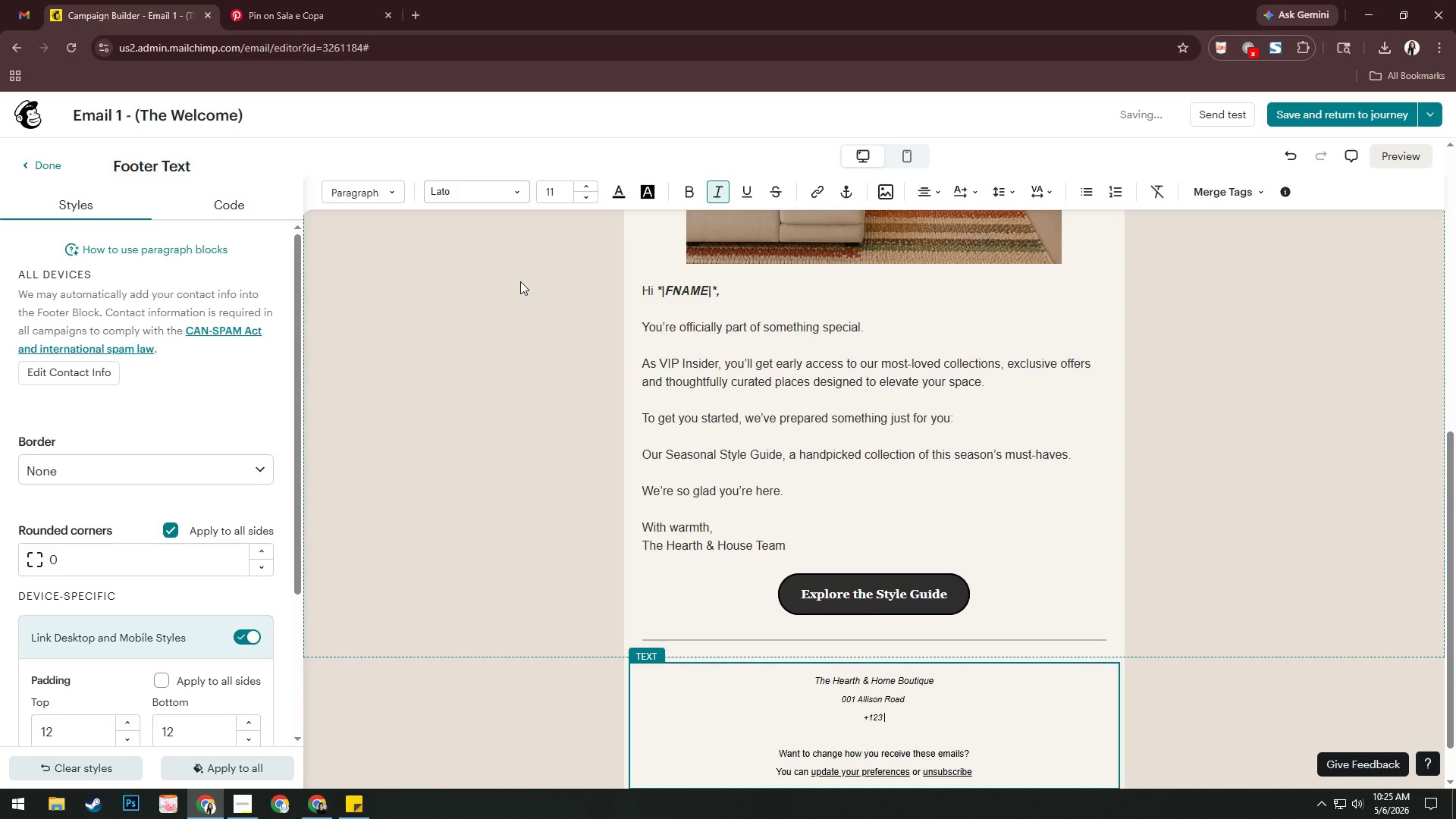 
key(Numpad4)
 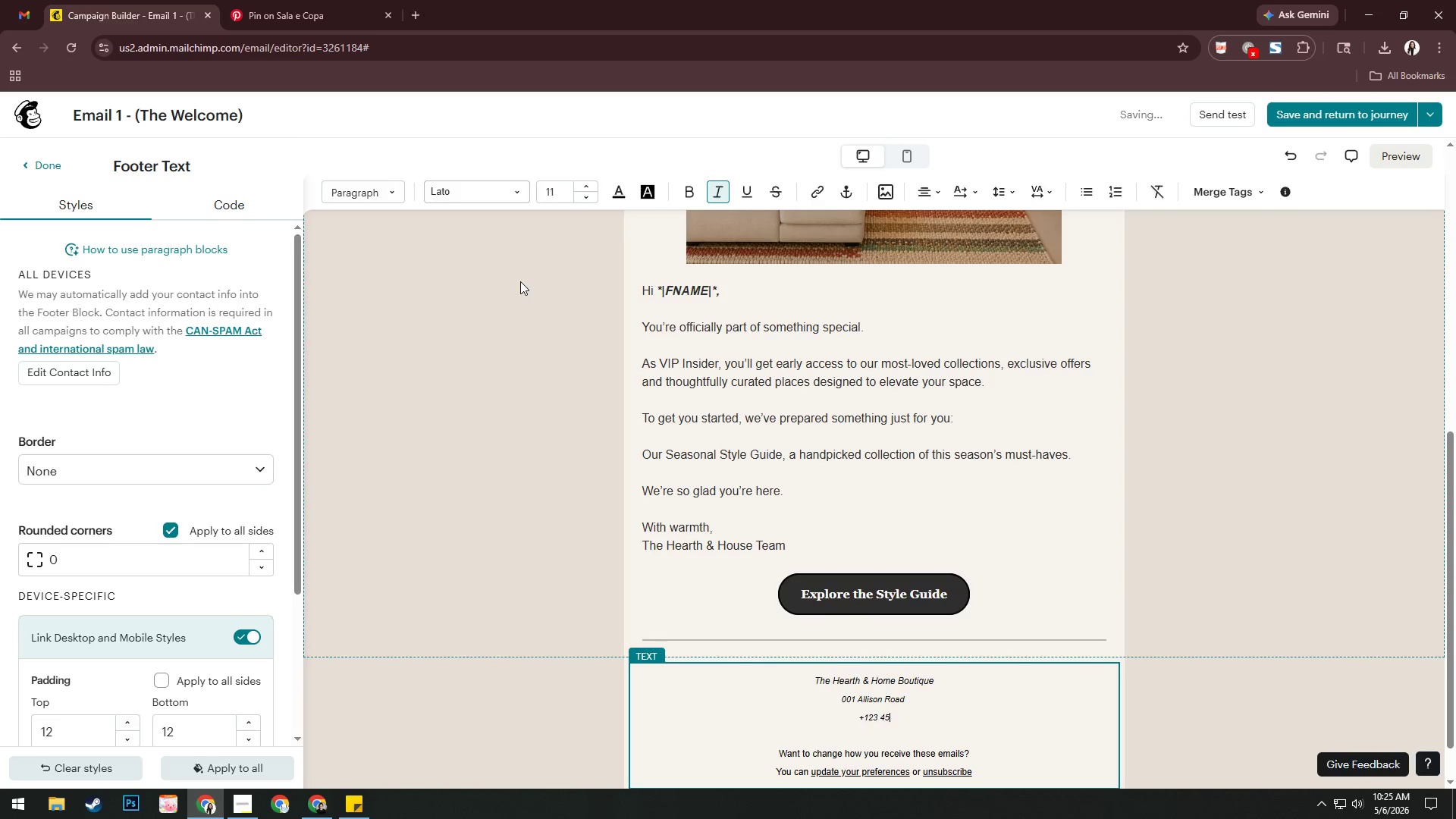 
key(Numpad5)
 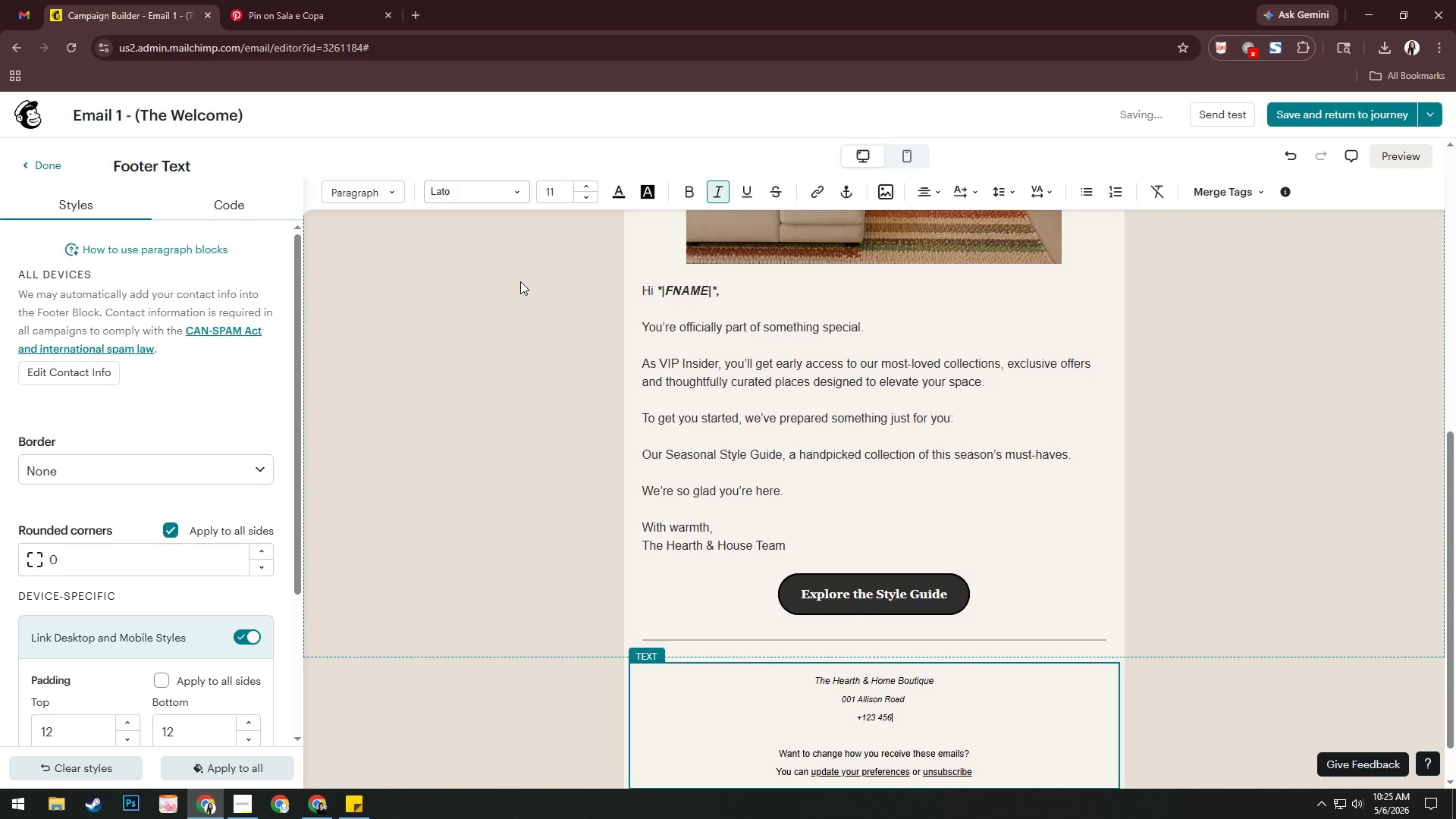 
key(Numpad6)
 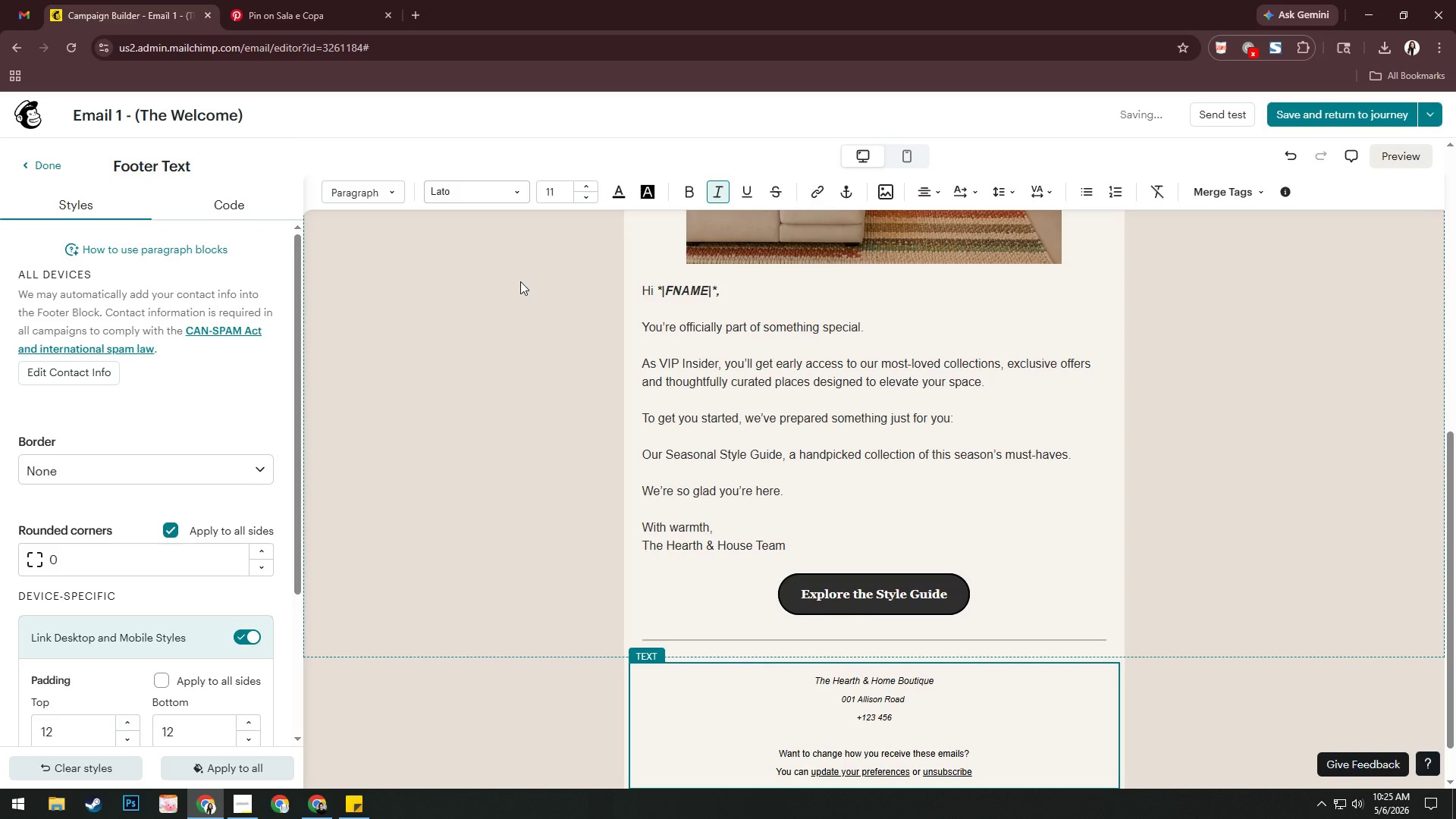 
key(Space)
 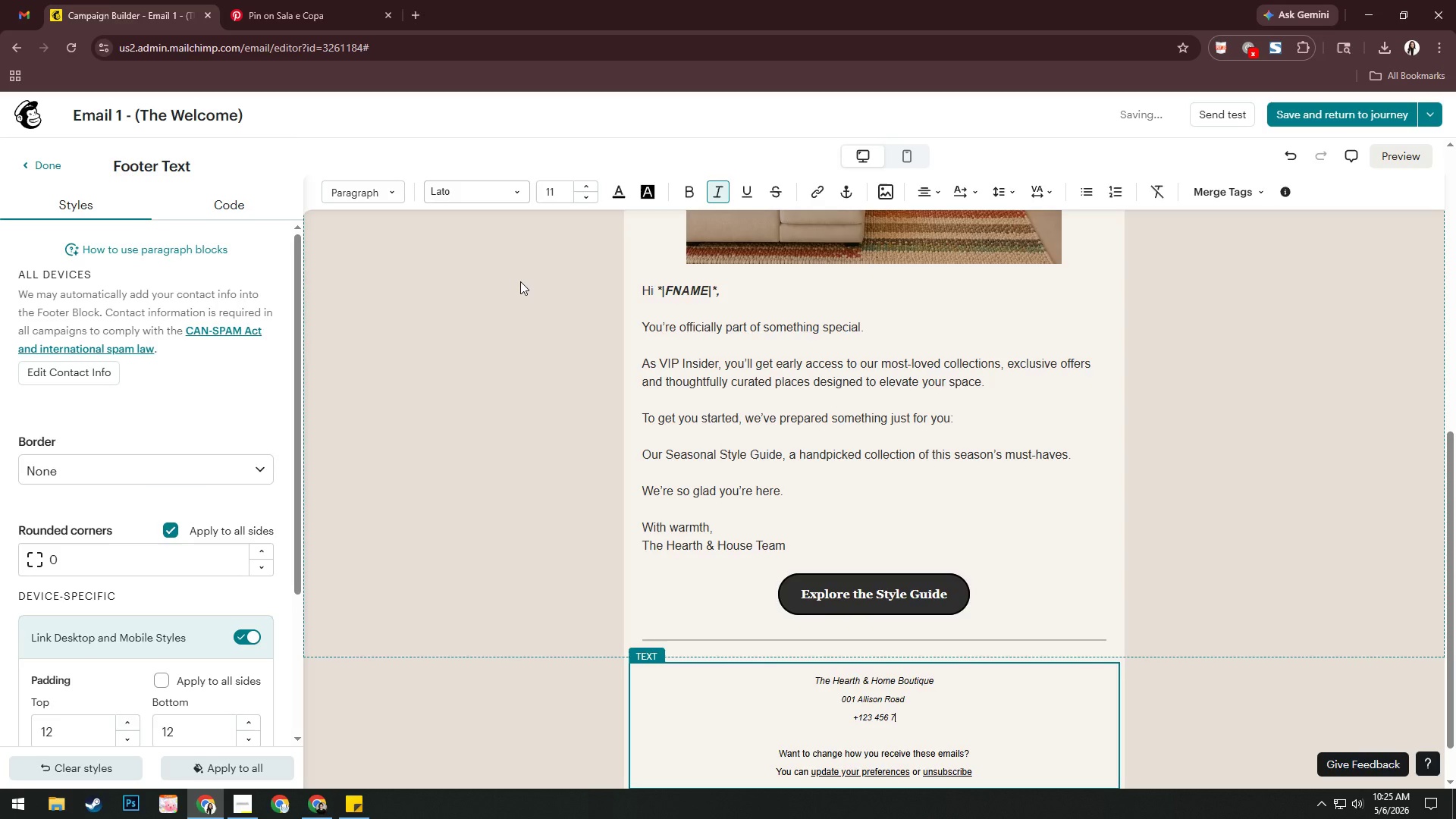 
key(Numpad7)
 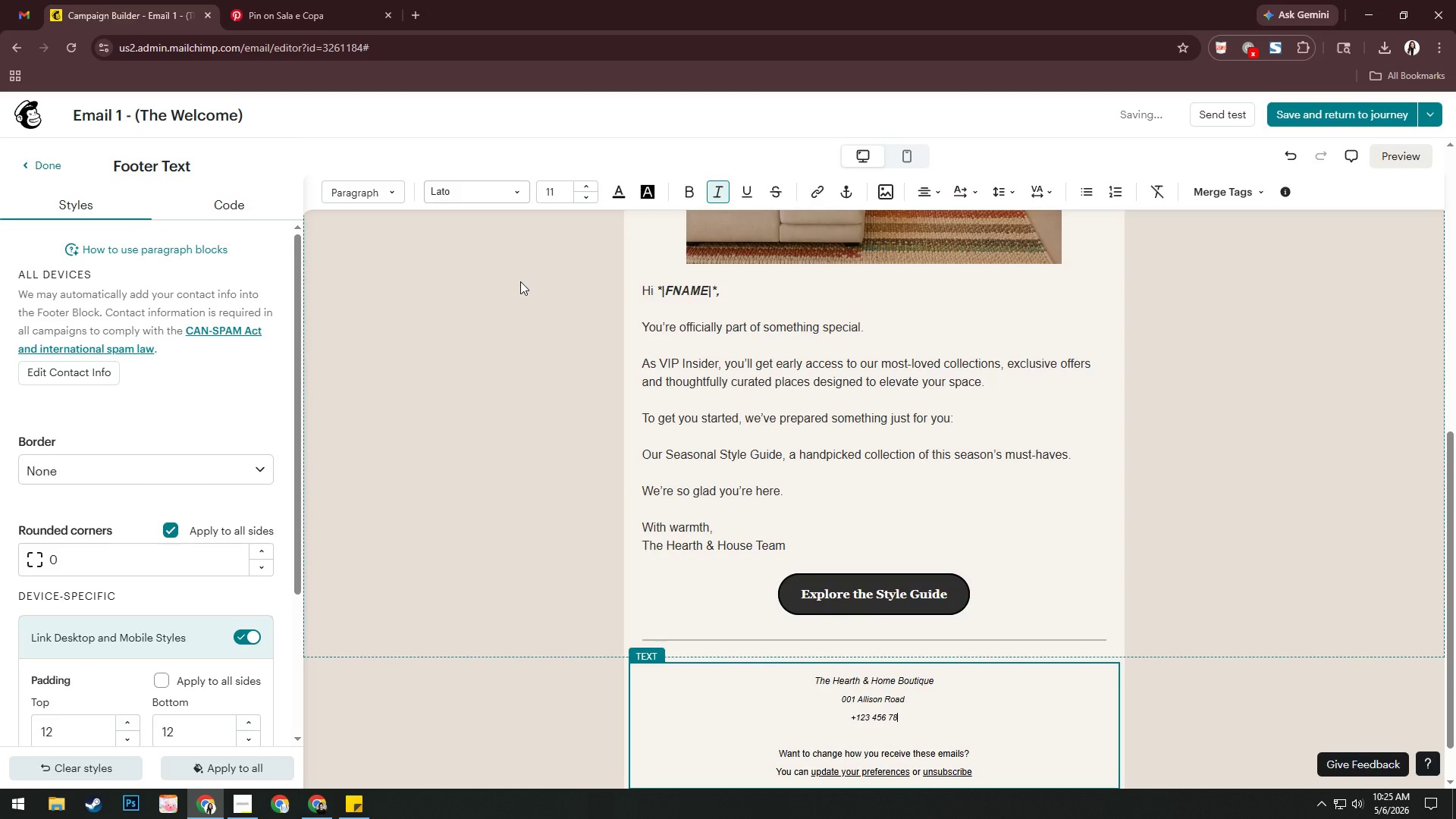 
key(Numpad8)
 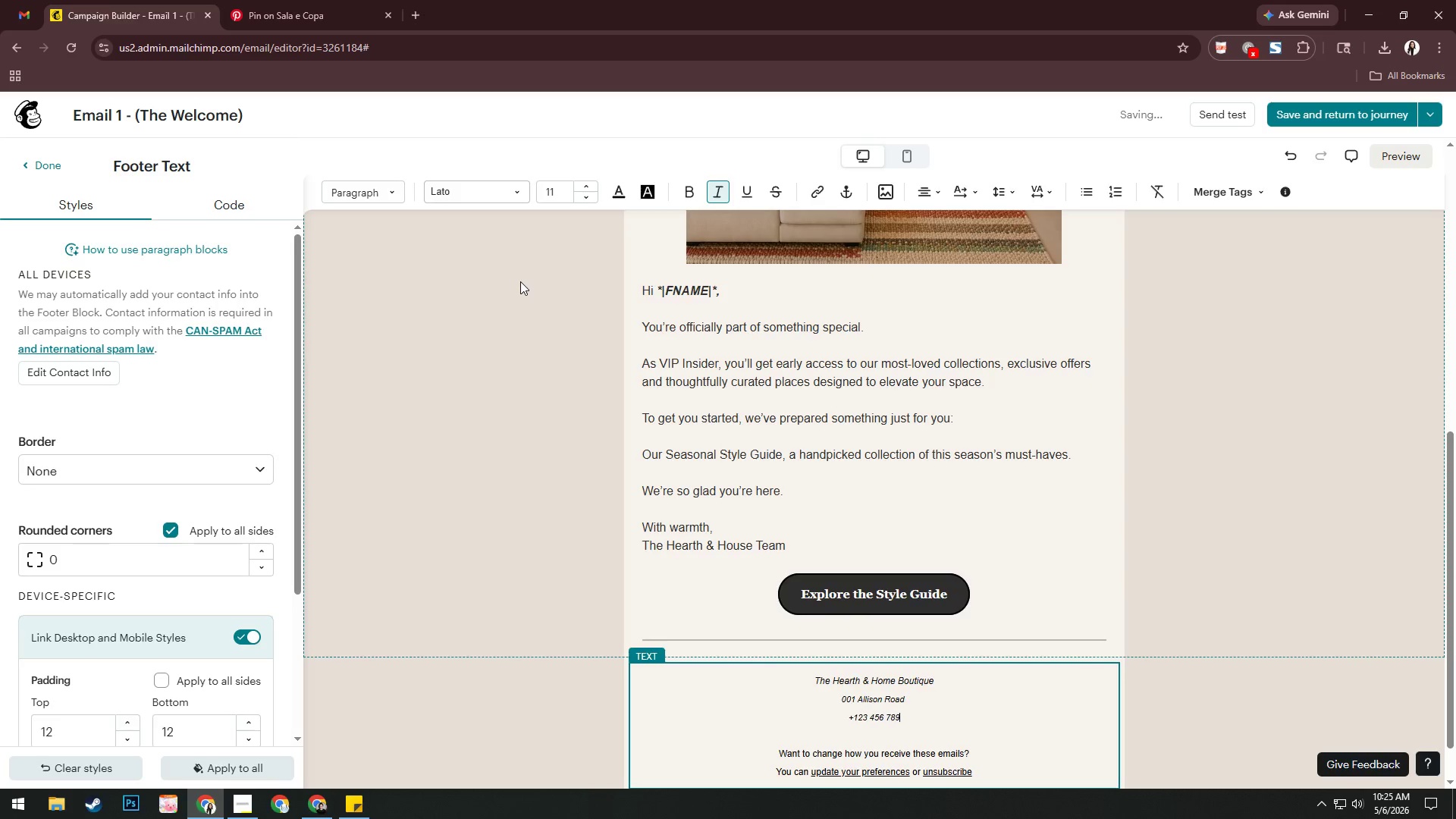 
key(Numpad9)
 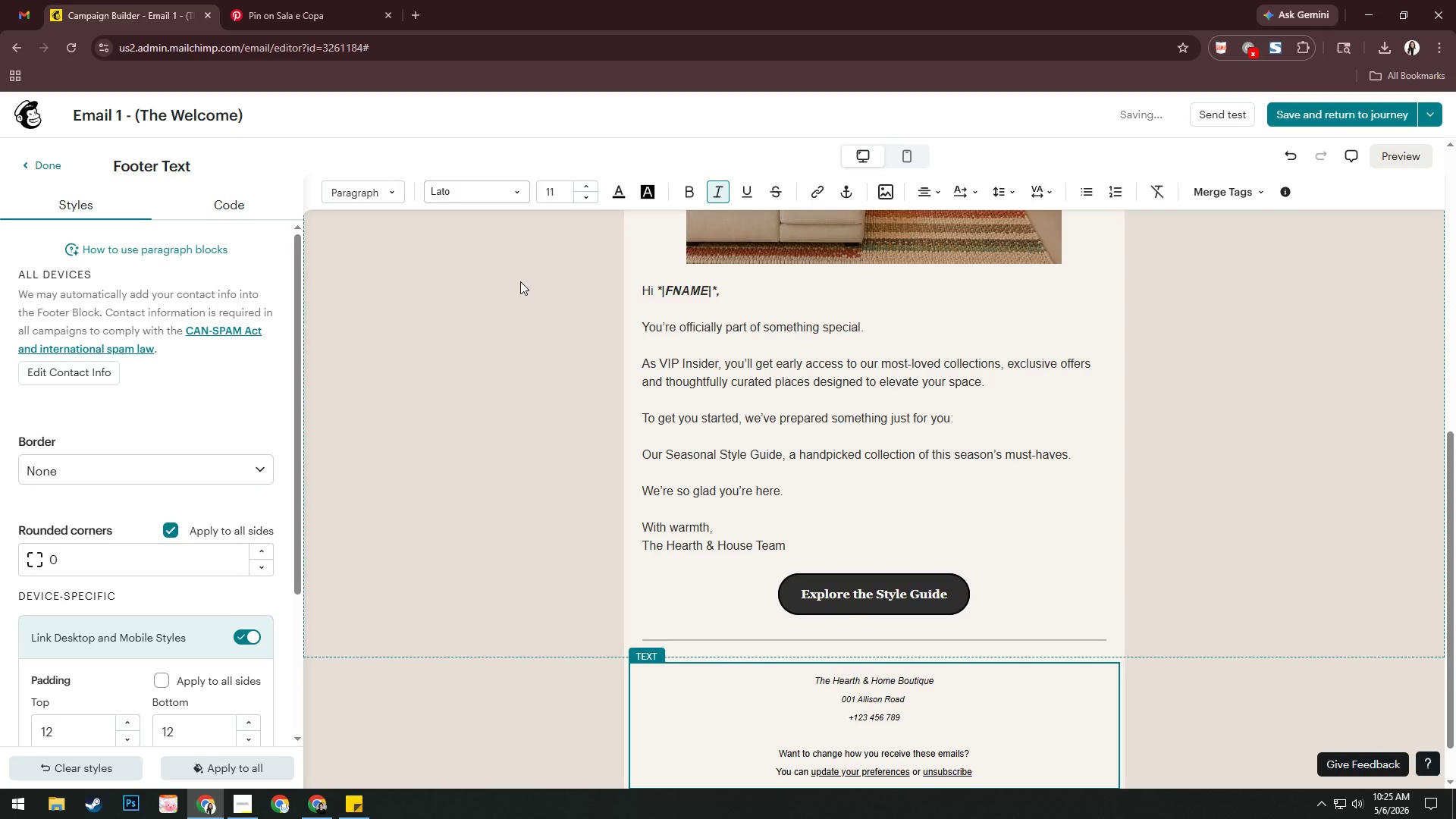 
key(Numpad0)
 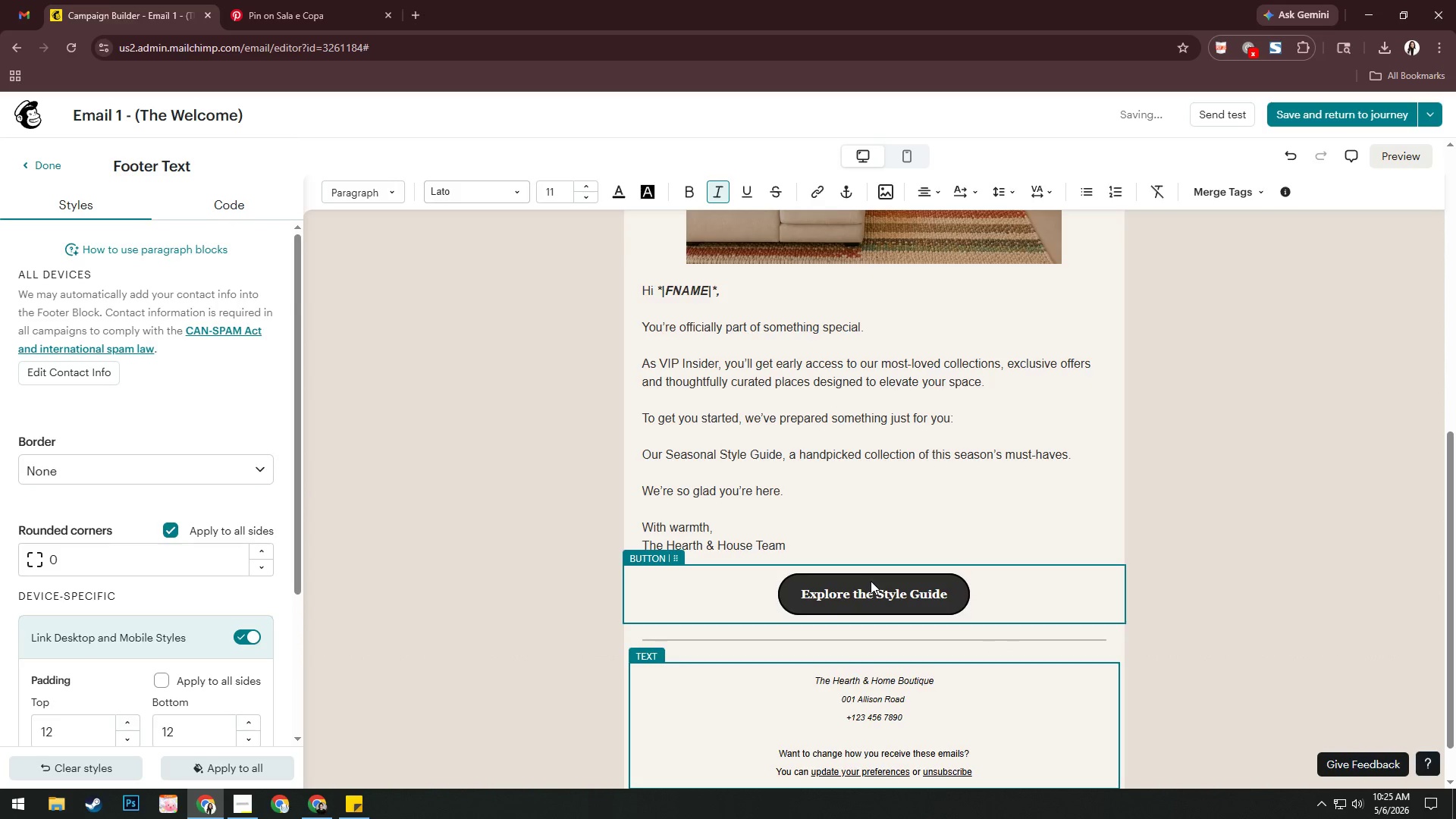 
left_click_drag(start_coordinate=[909, 721], to_coordinate=[841, 704])
 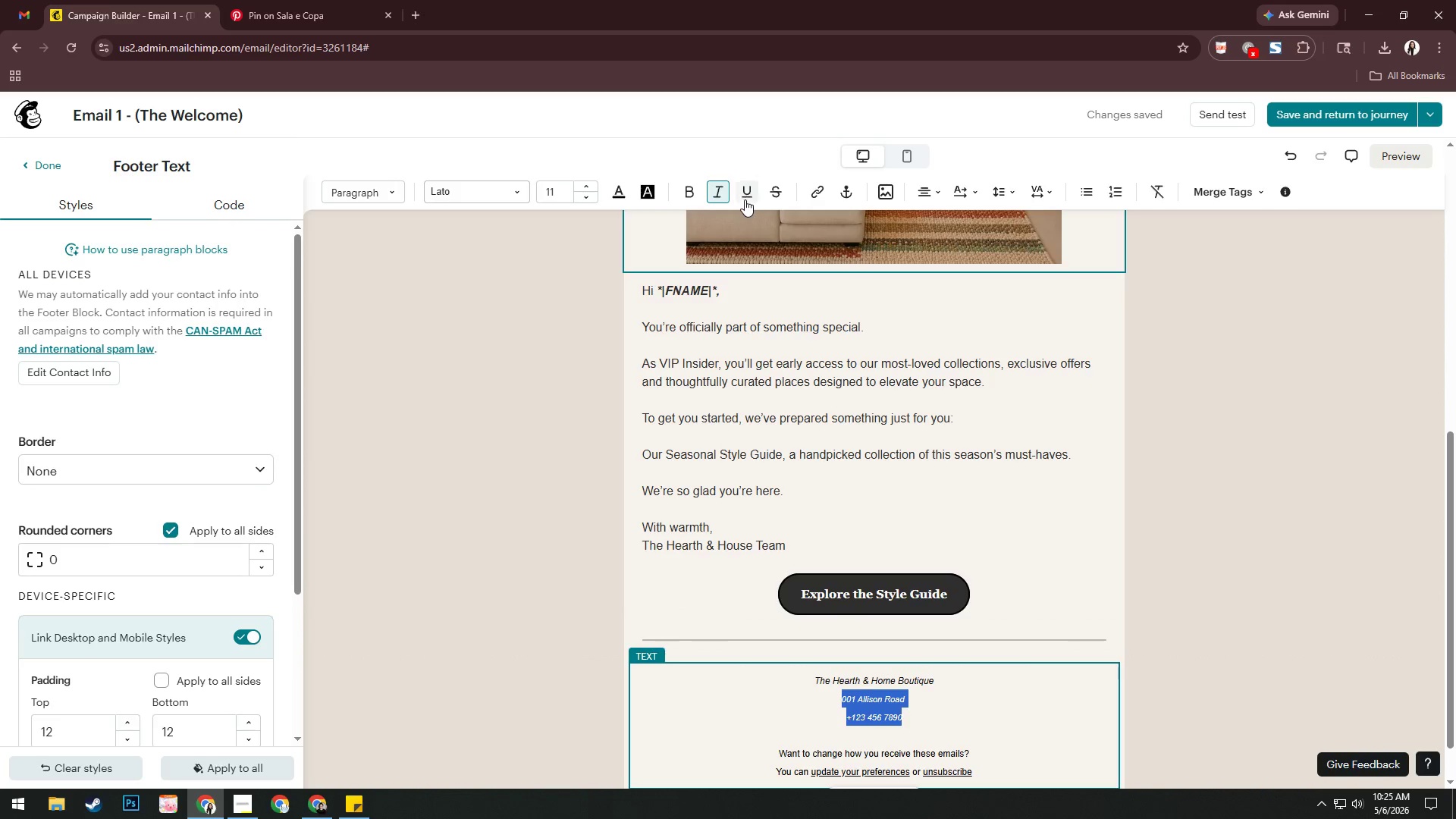 
left_click([722, 198])
 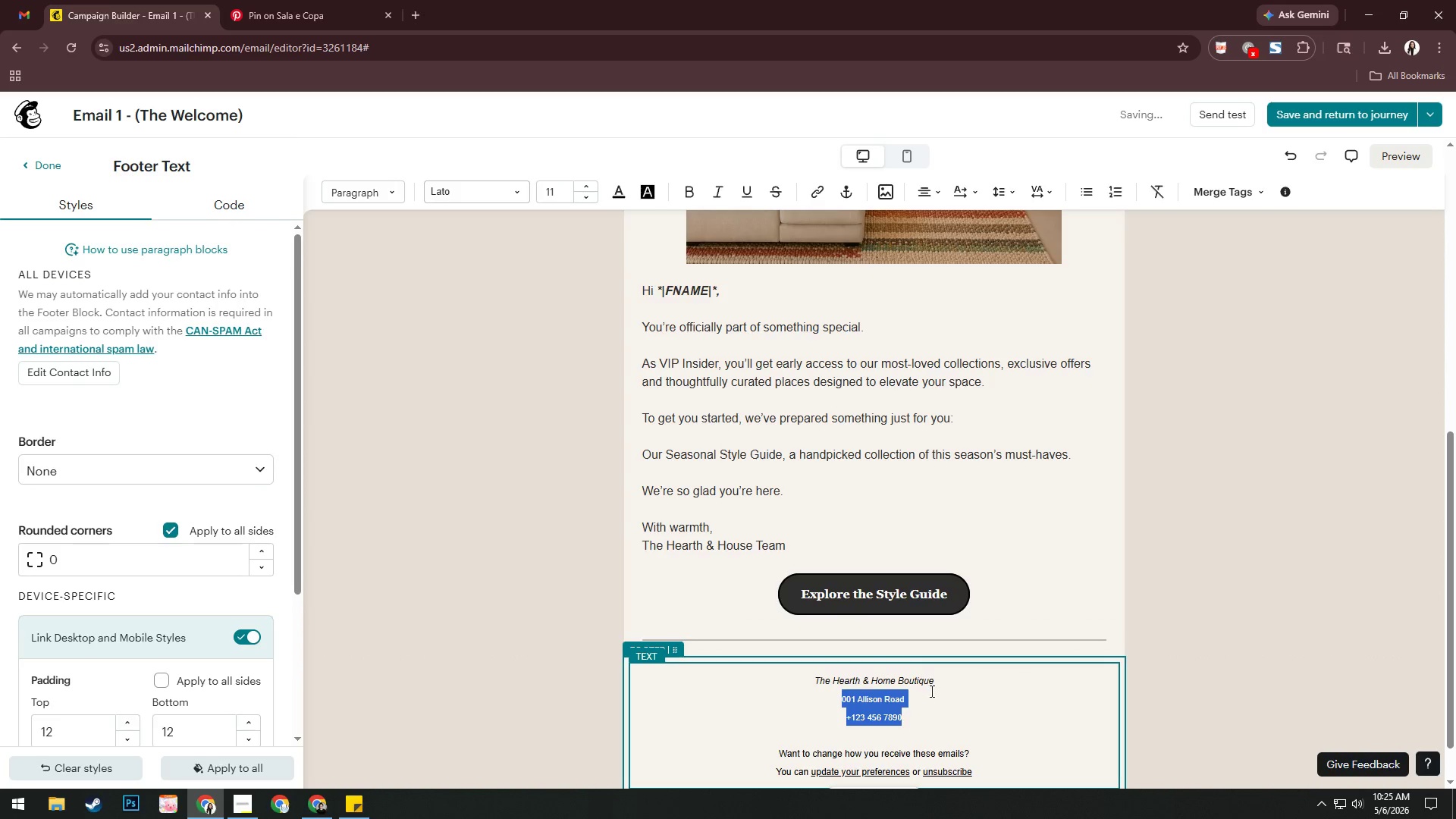 
left_click([928, 722])
 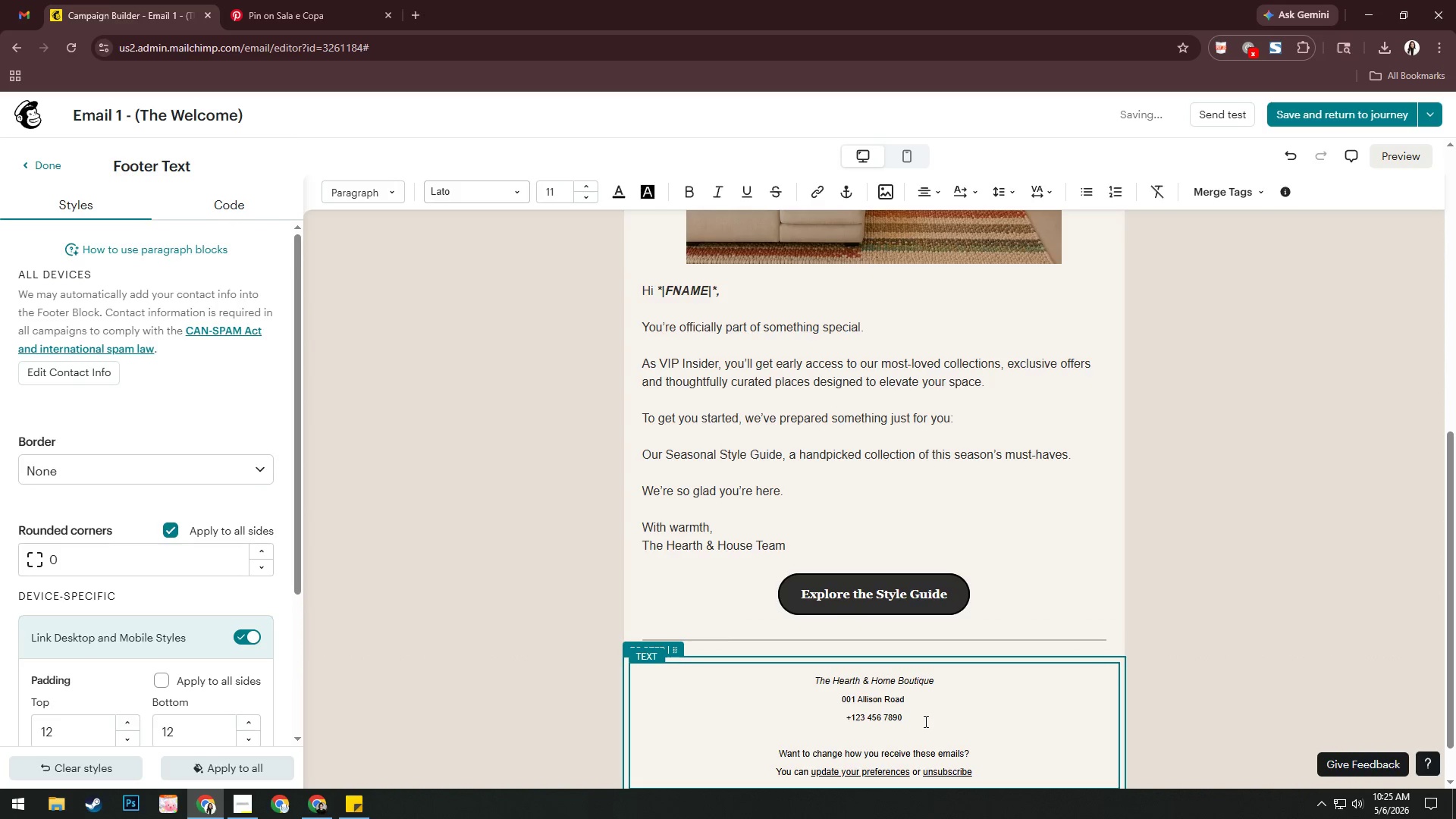 
key(Enter)
 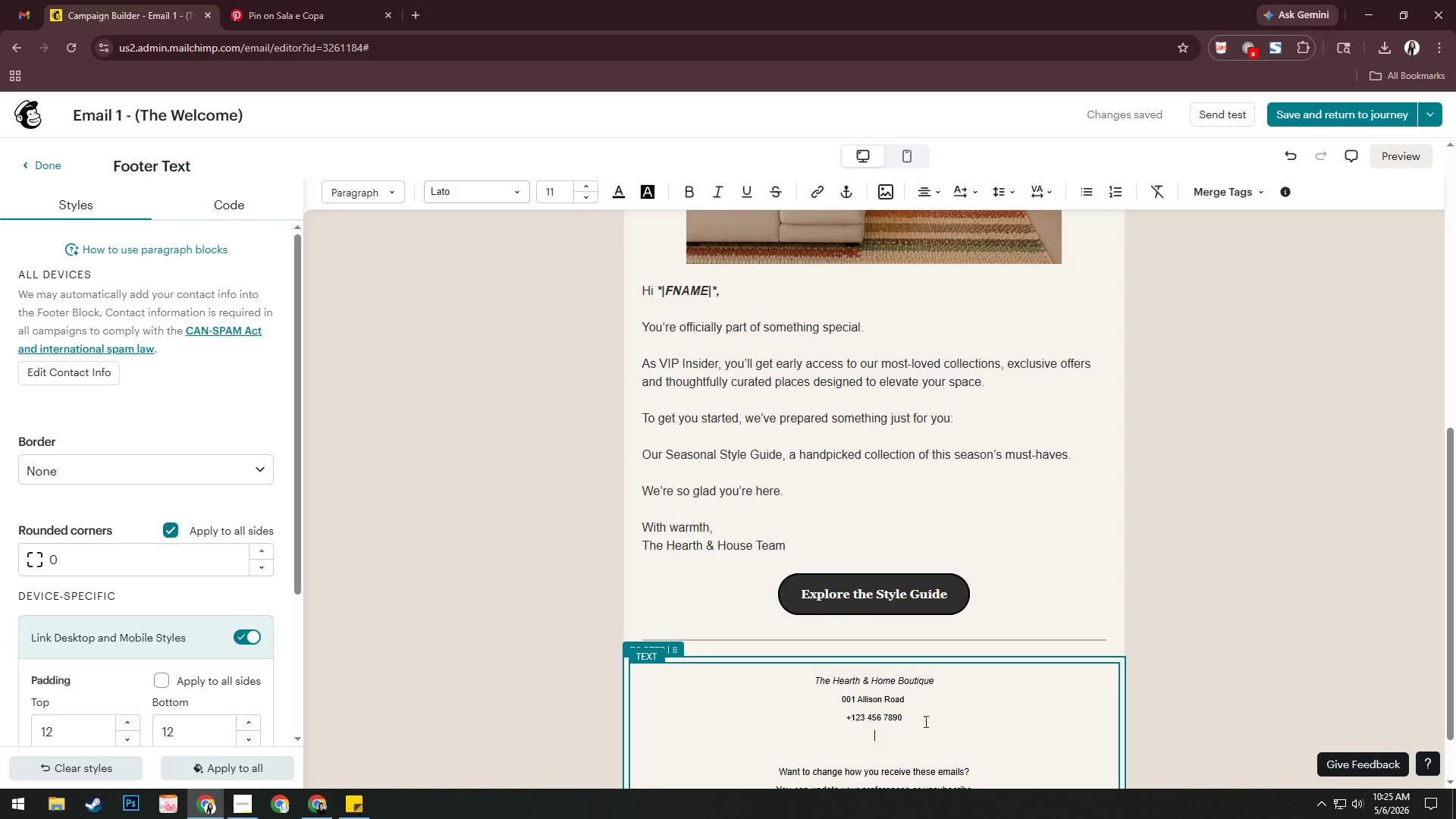 
wait(16.0)
 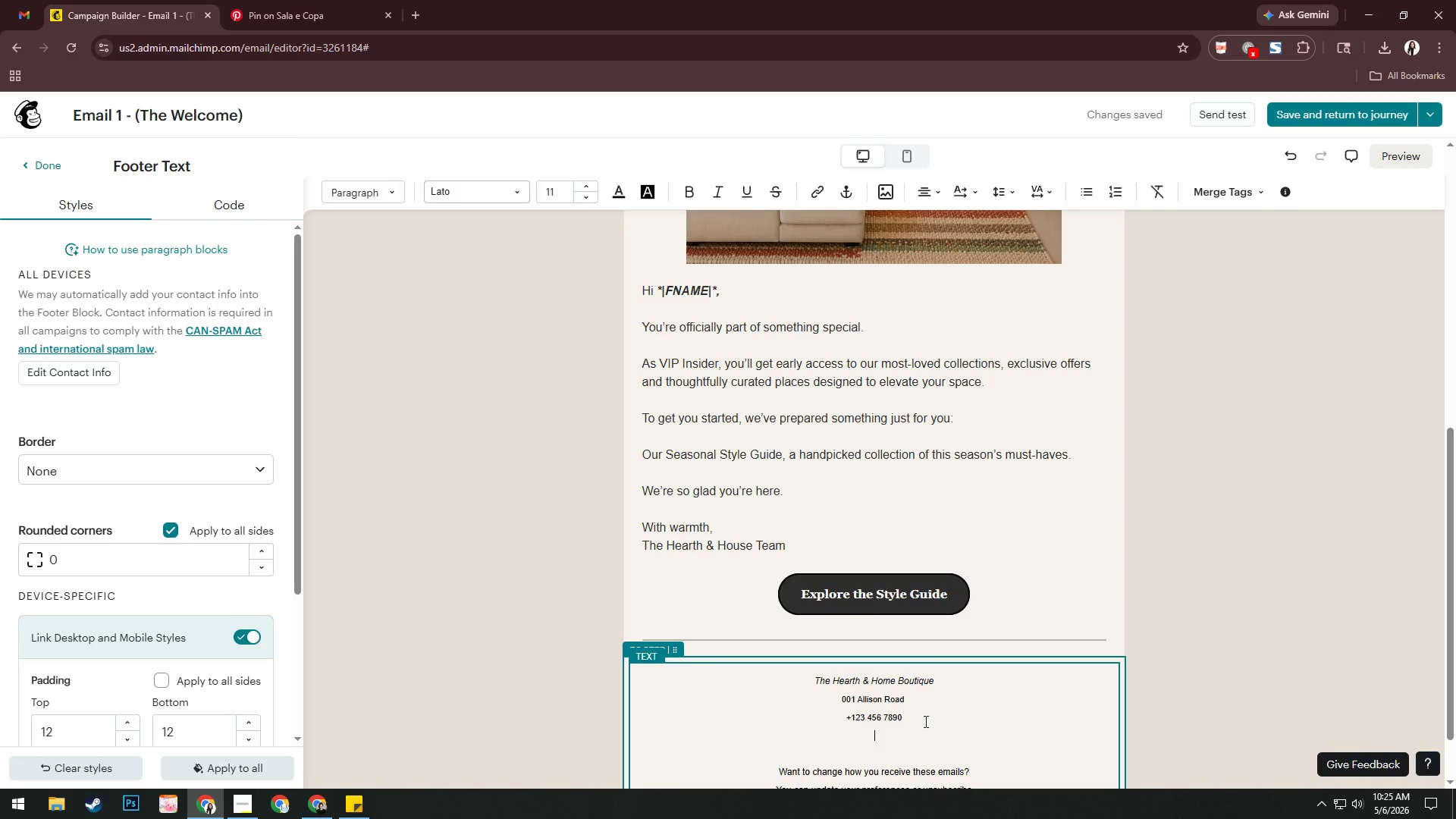 
type(h)
key(Backspace)
type(suppo)
 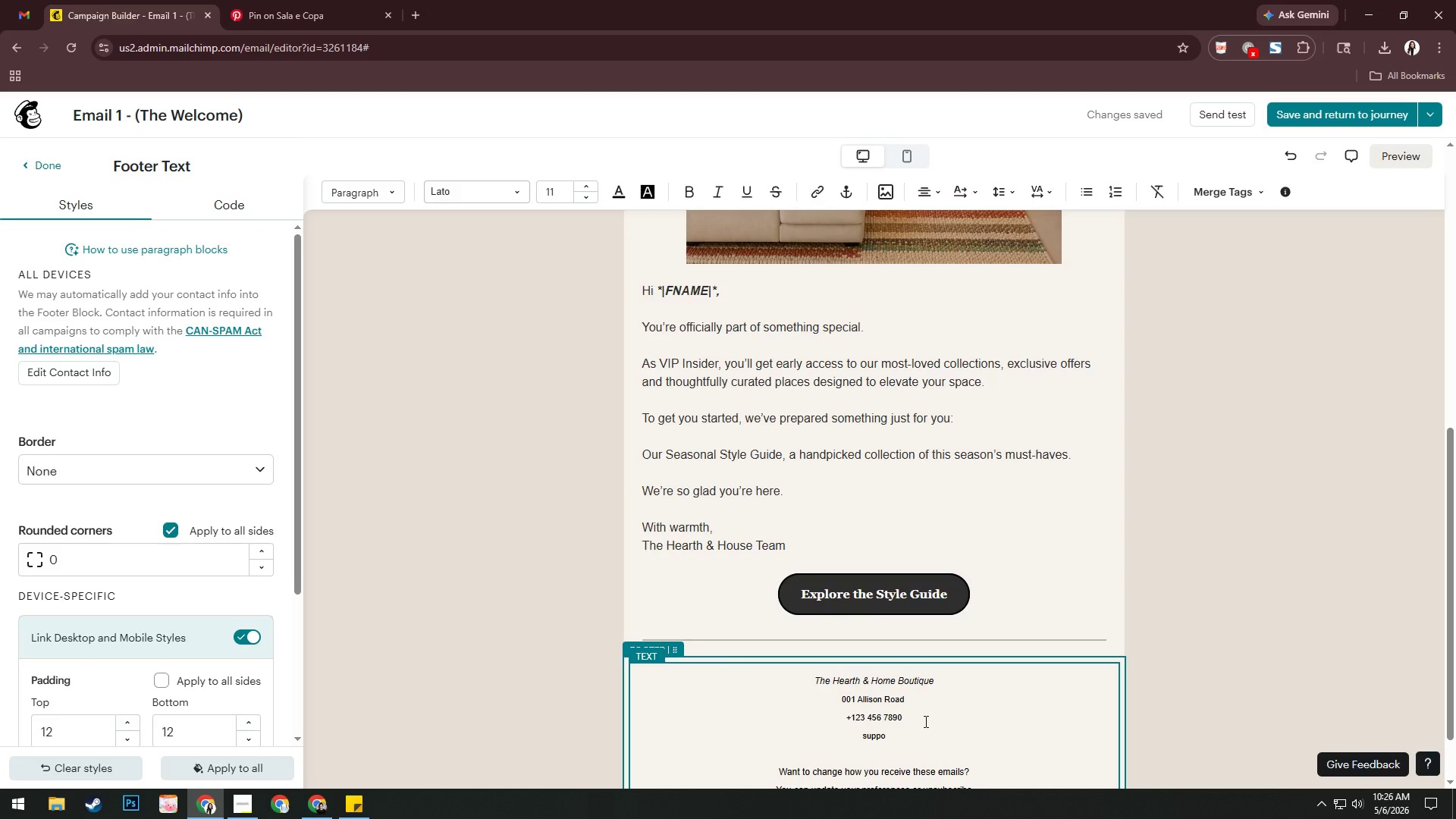 
wait(7.83)
 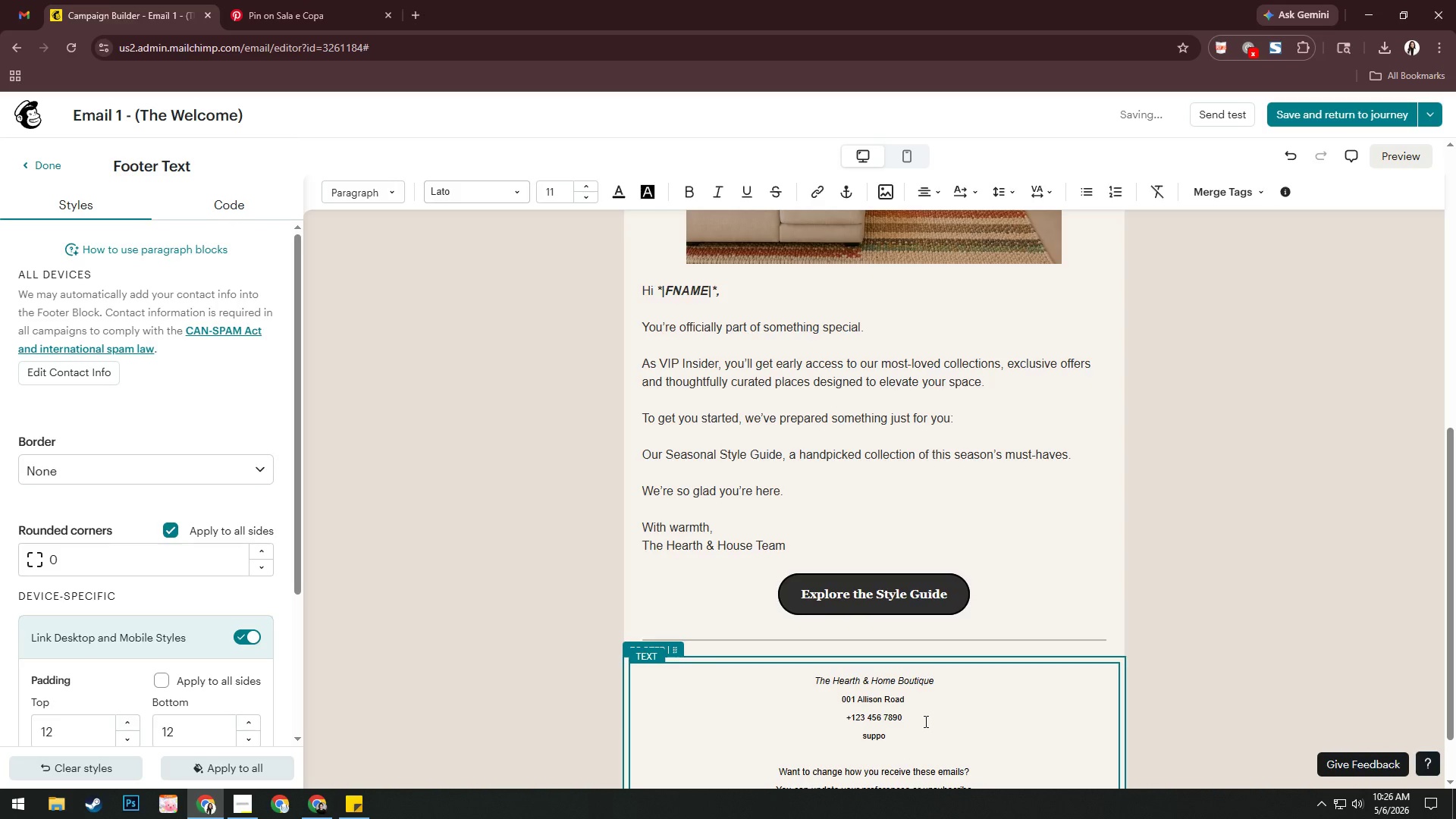 
type(rt@)
 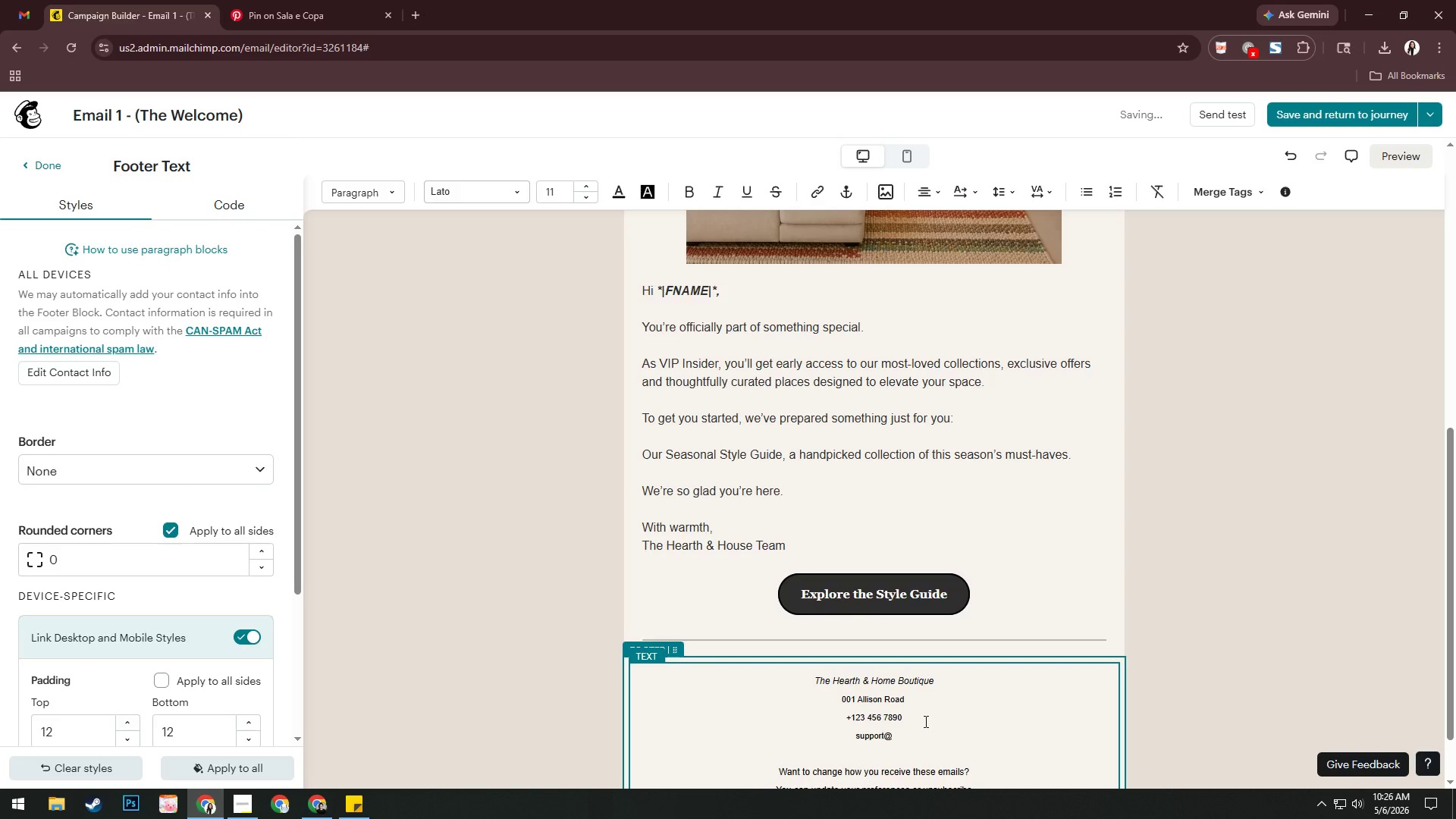 
scroll: coordinate [924, 721], scroll_direction: down, amount: 1.0
 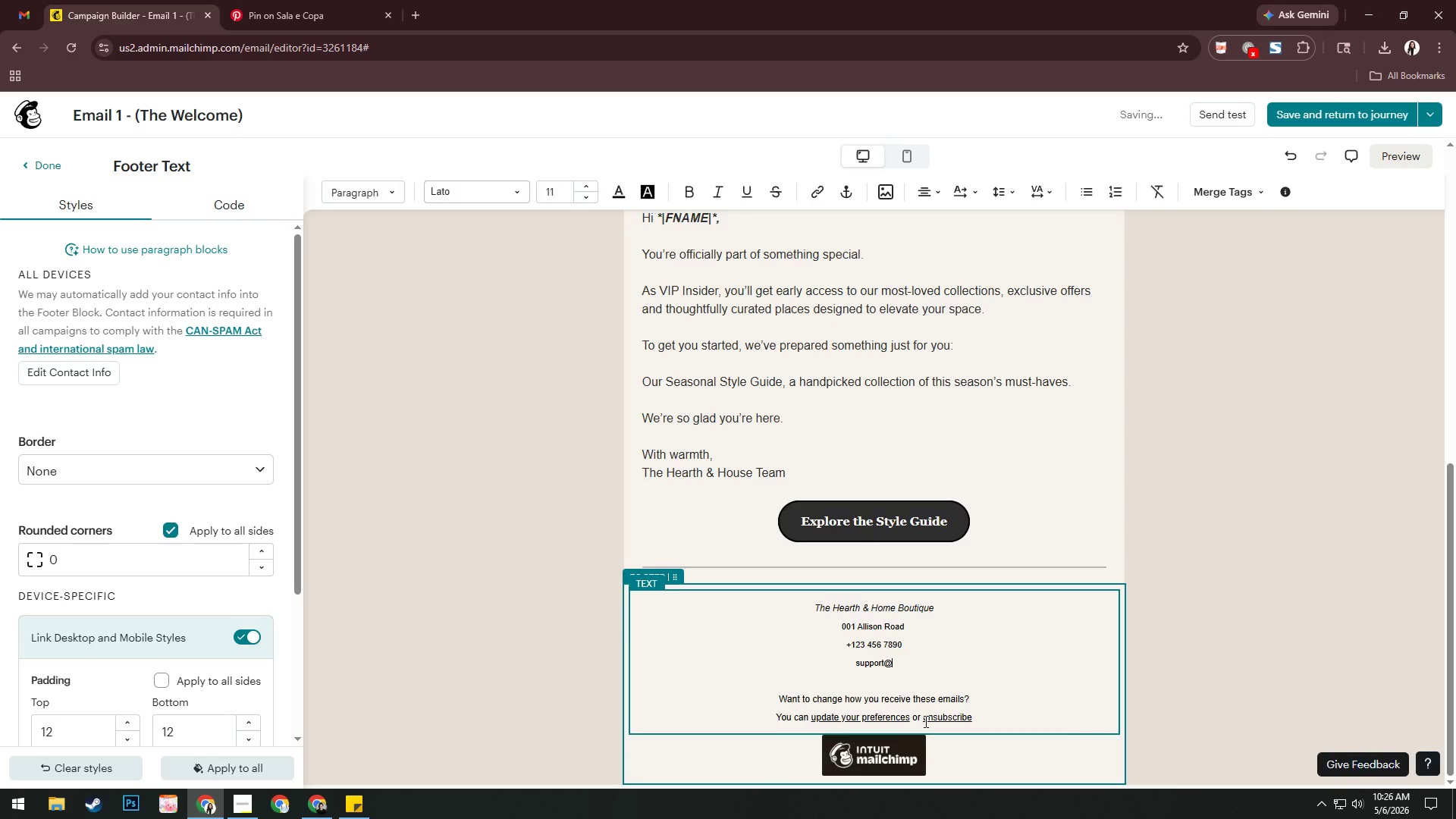 
type(heart)
 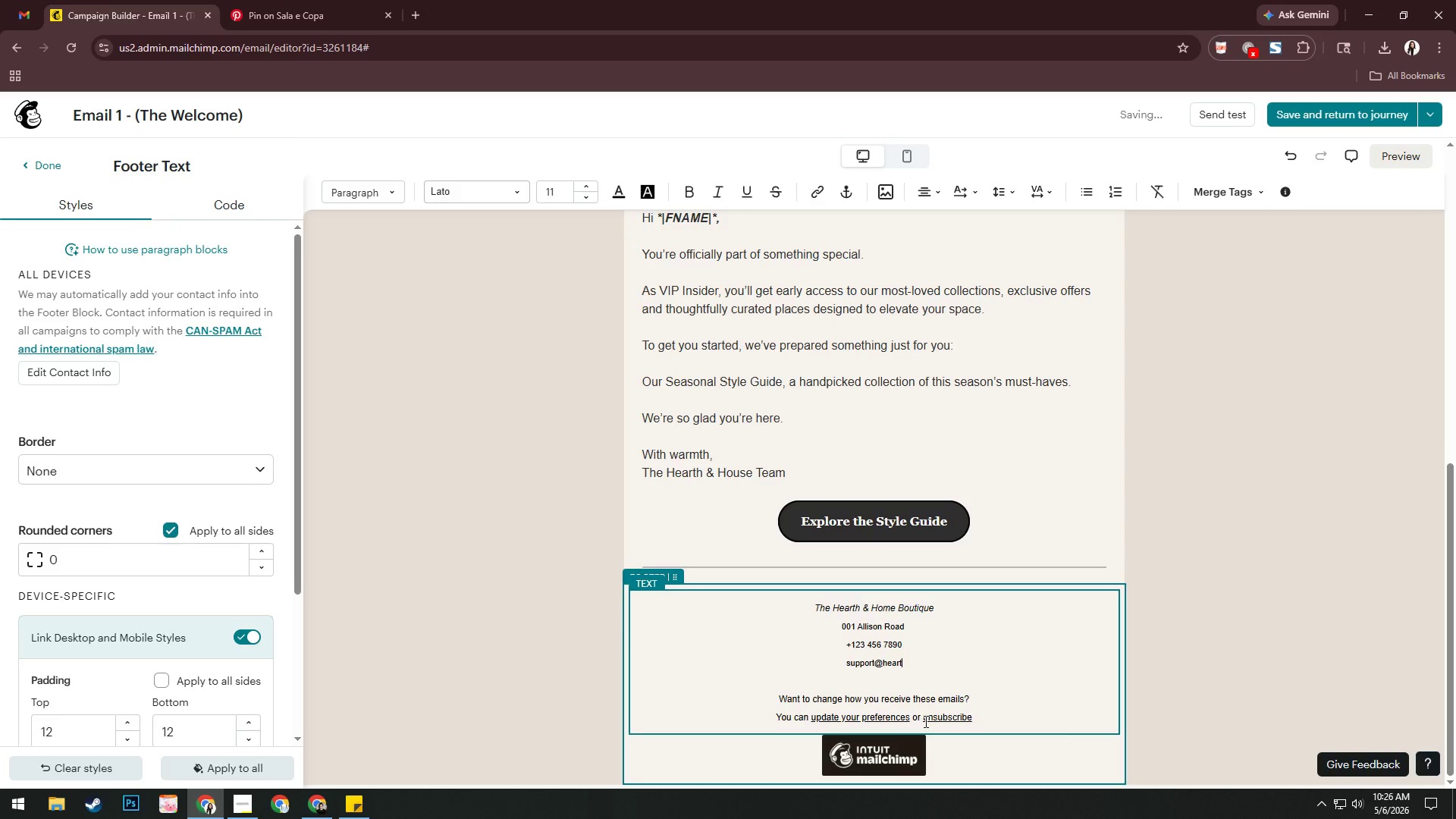 
type(adn)
key(Backspace)
key(Backspace)
type(ndhome.com)
 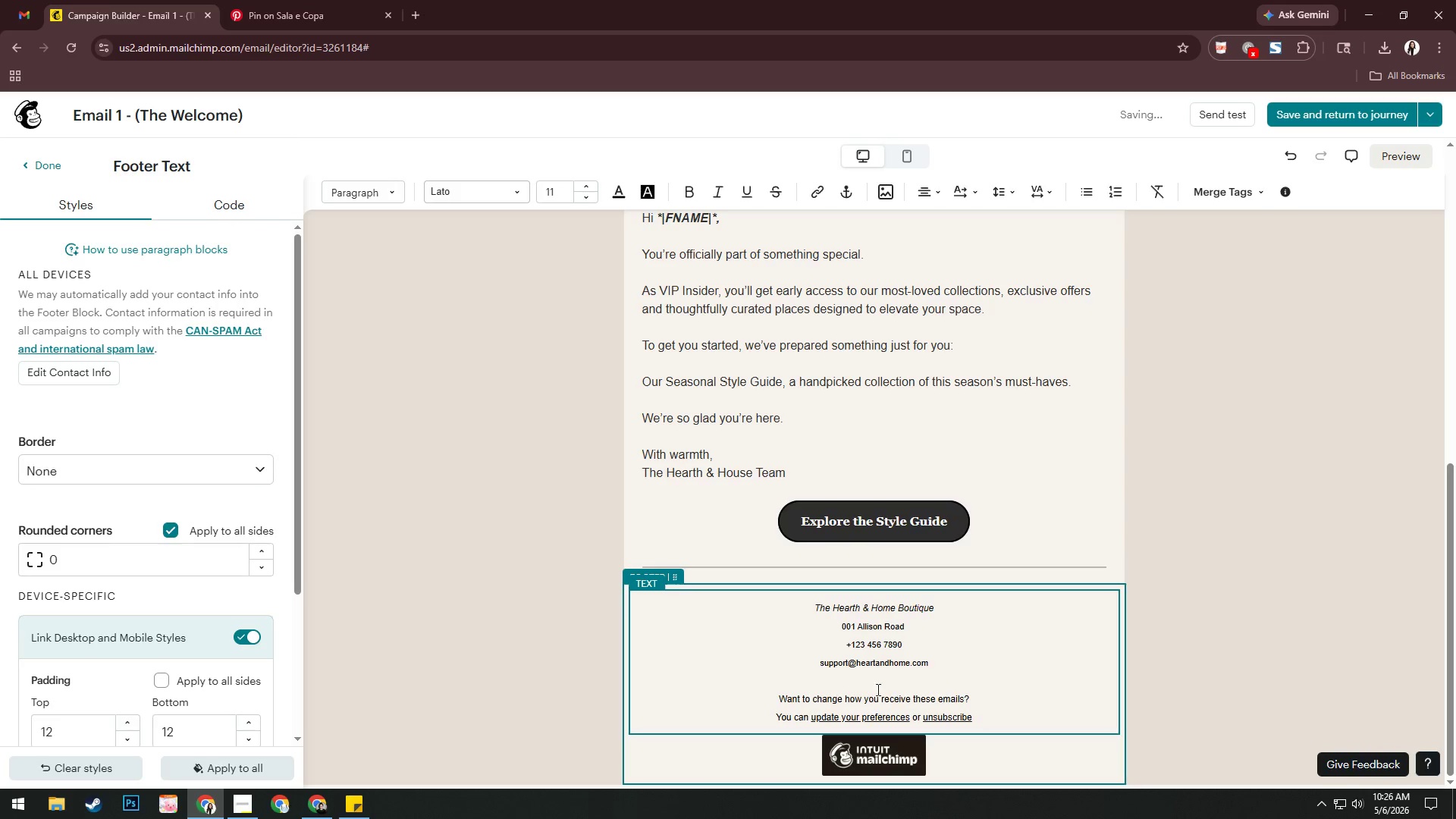 
wait(5.09)
 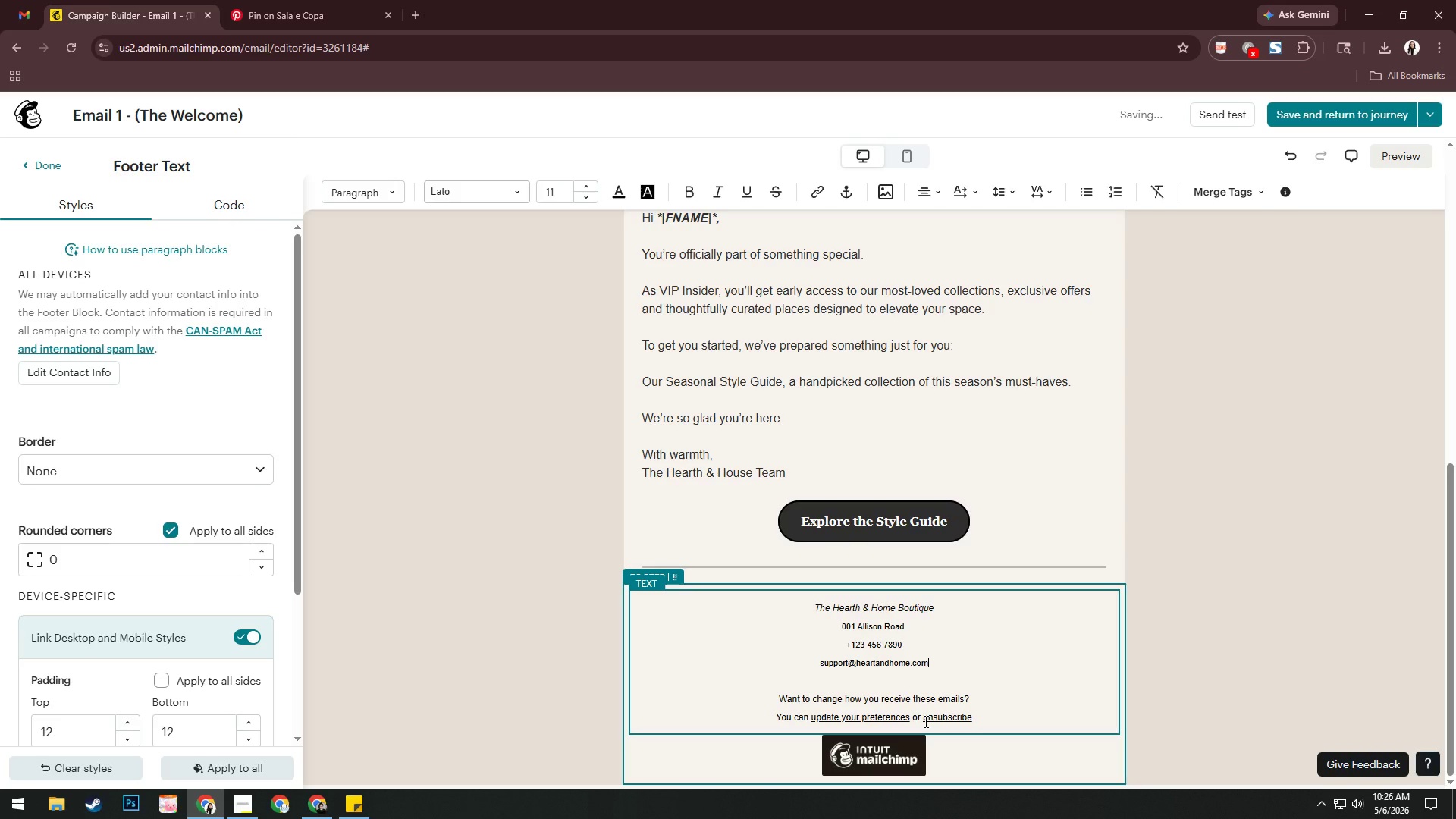 
left_click([1228, 645])
 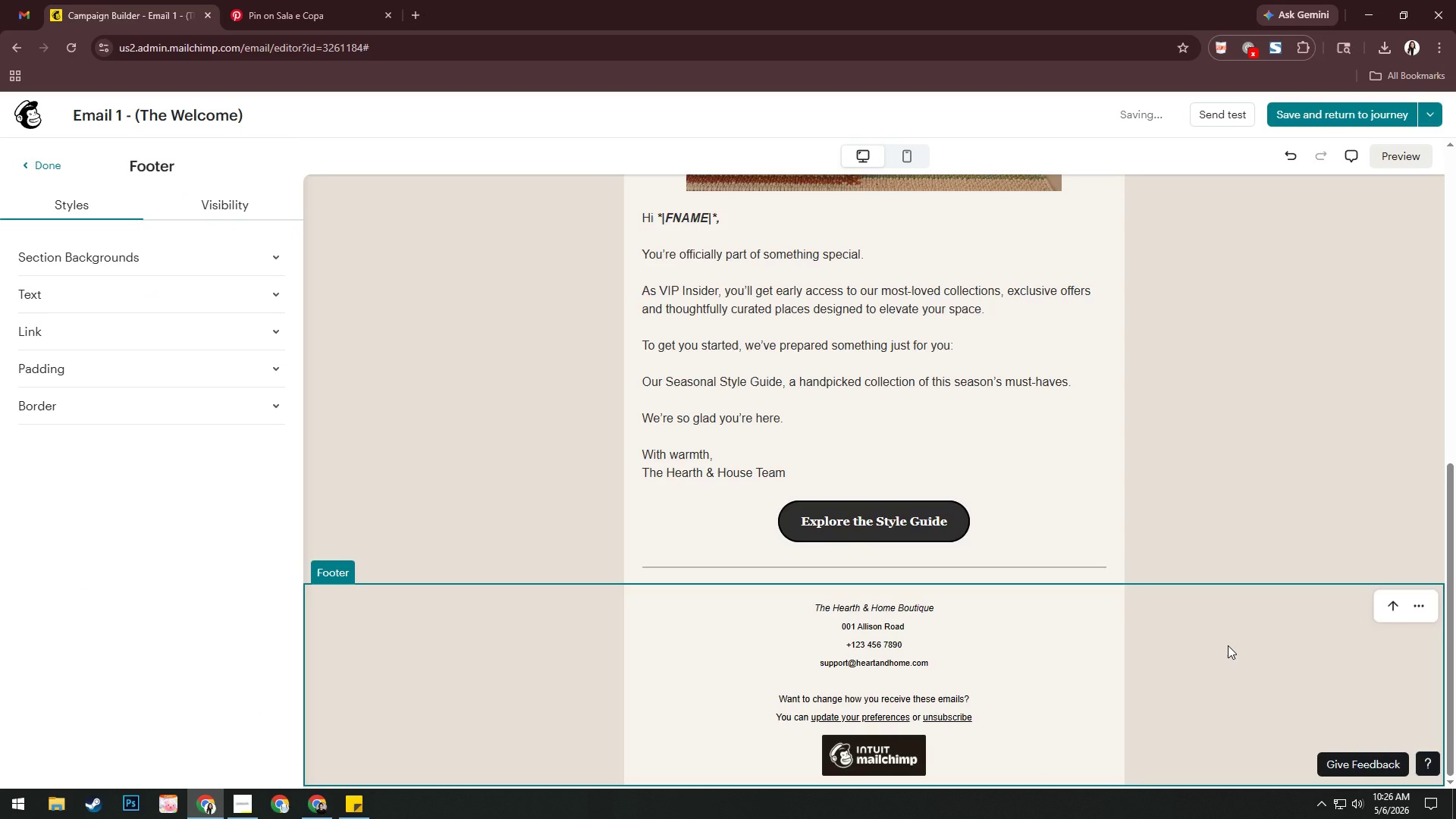 
scroll: coordinate [1173, 621], scroll_direction: up, amount: 6.0
 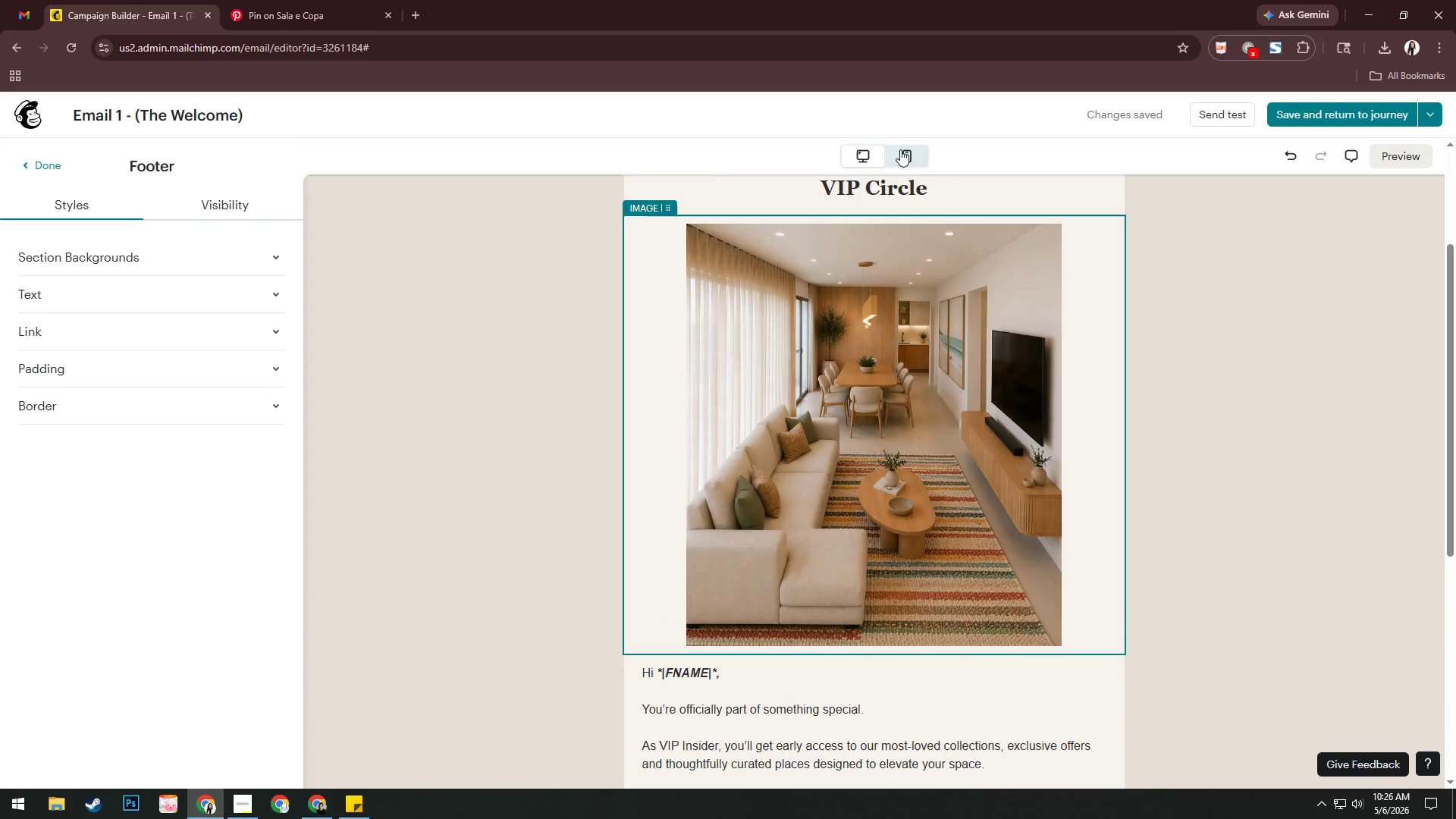 
left_click([899, 152])
 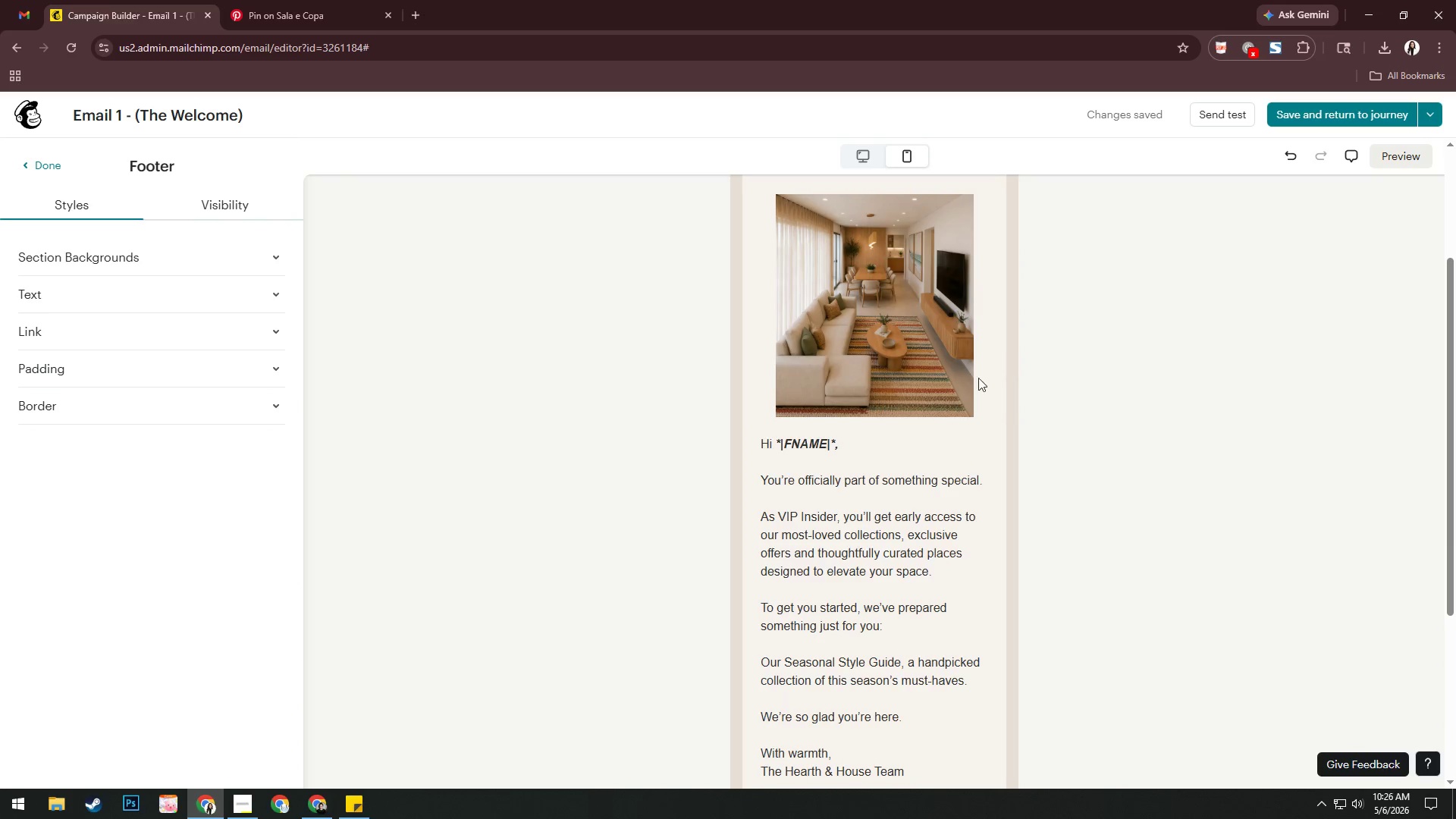 
scroll: coordinate [922, 409], scroll_direction: up, amount: 10.0
 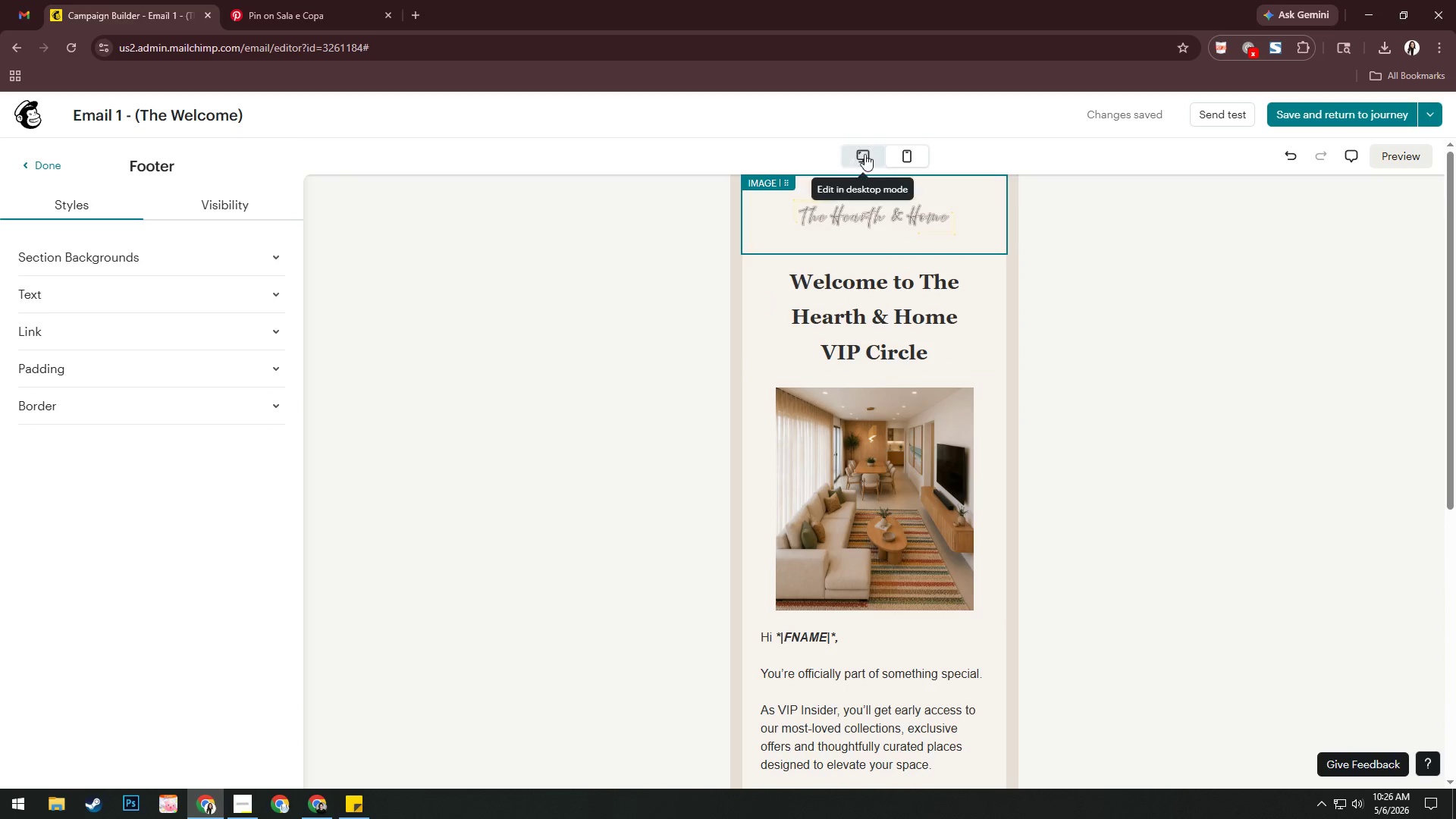 
left_click([862, 158])
 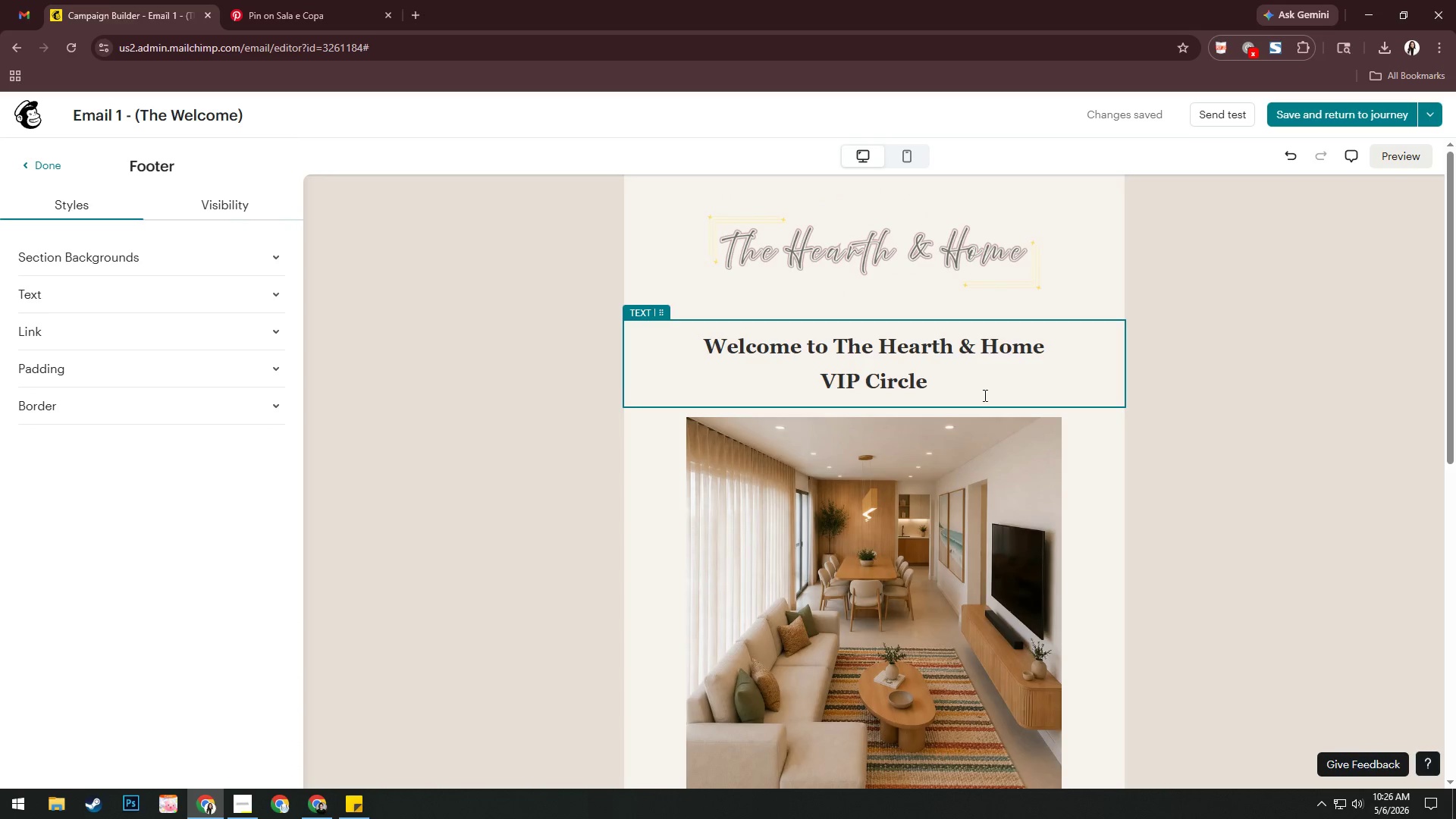 
scroll: coordinate [984, 395], scroll_direction: up, amount: 2.0
 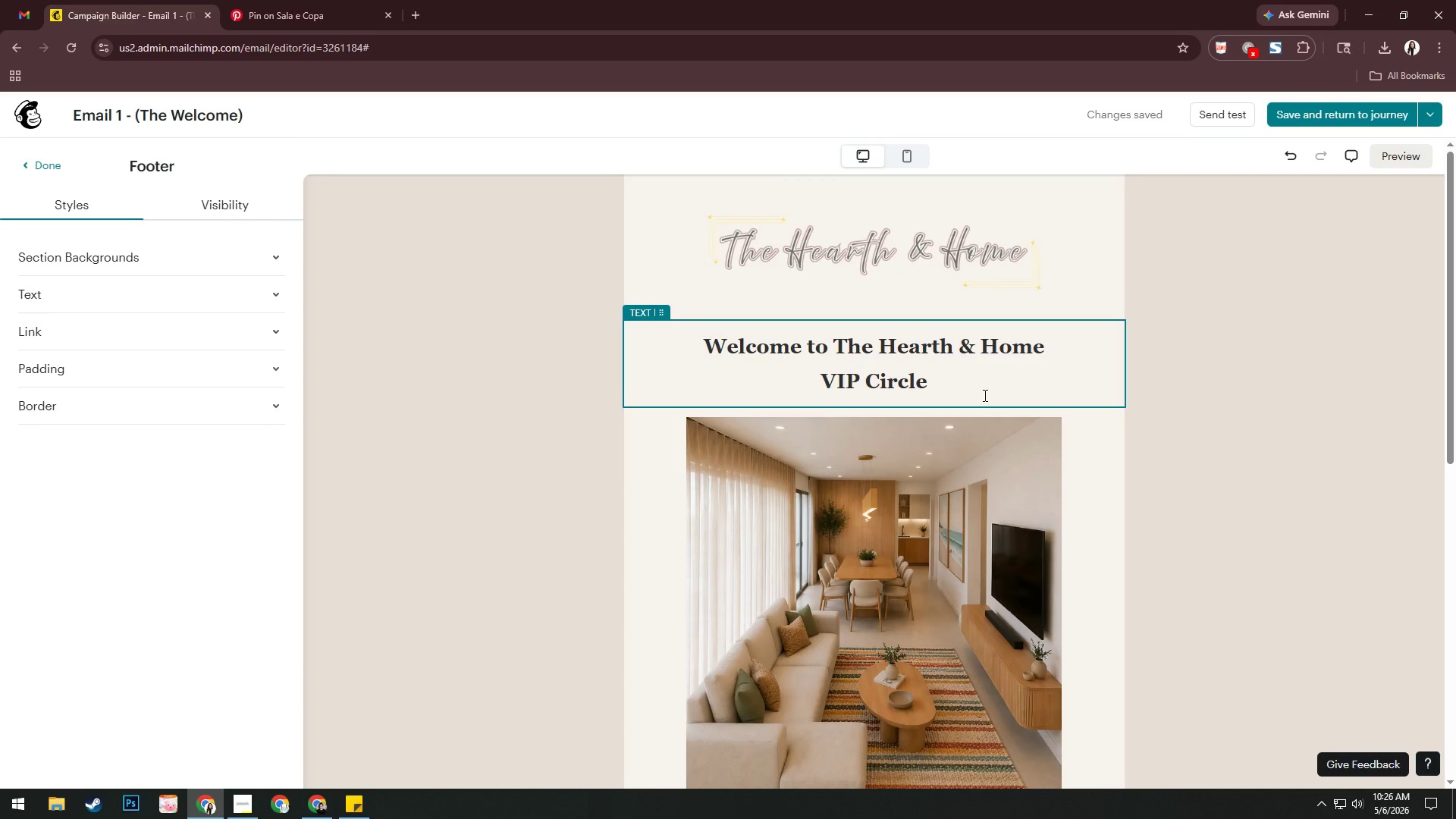 
scroll: coordinate [984, 395], scroll_direction: down, amount: 7.0
 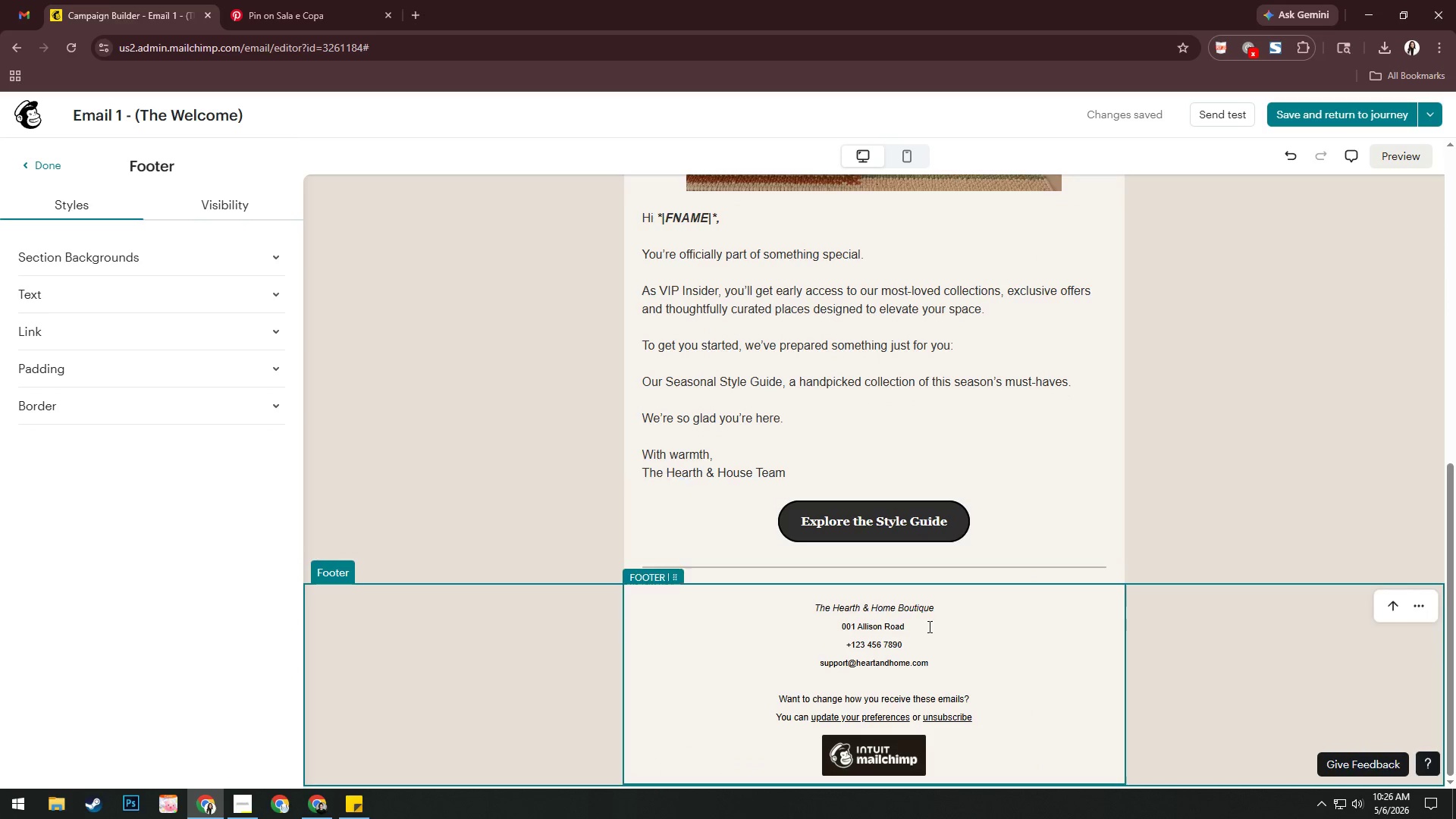 
left_click_drag(start_coordinate=[986, 714], to_coordinate=[779, 613])
 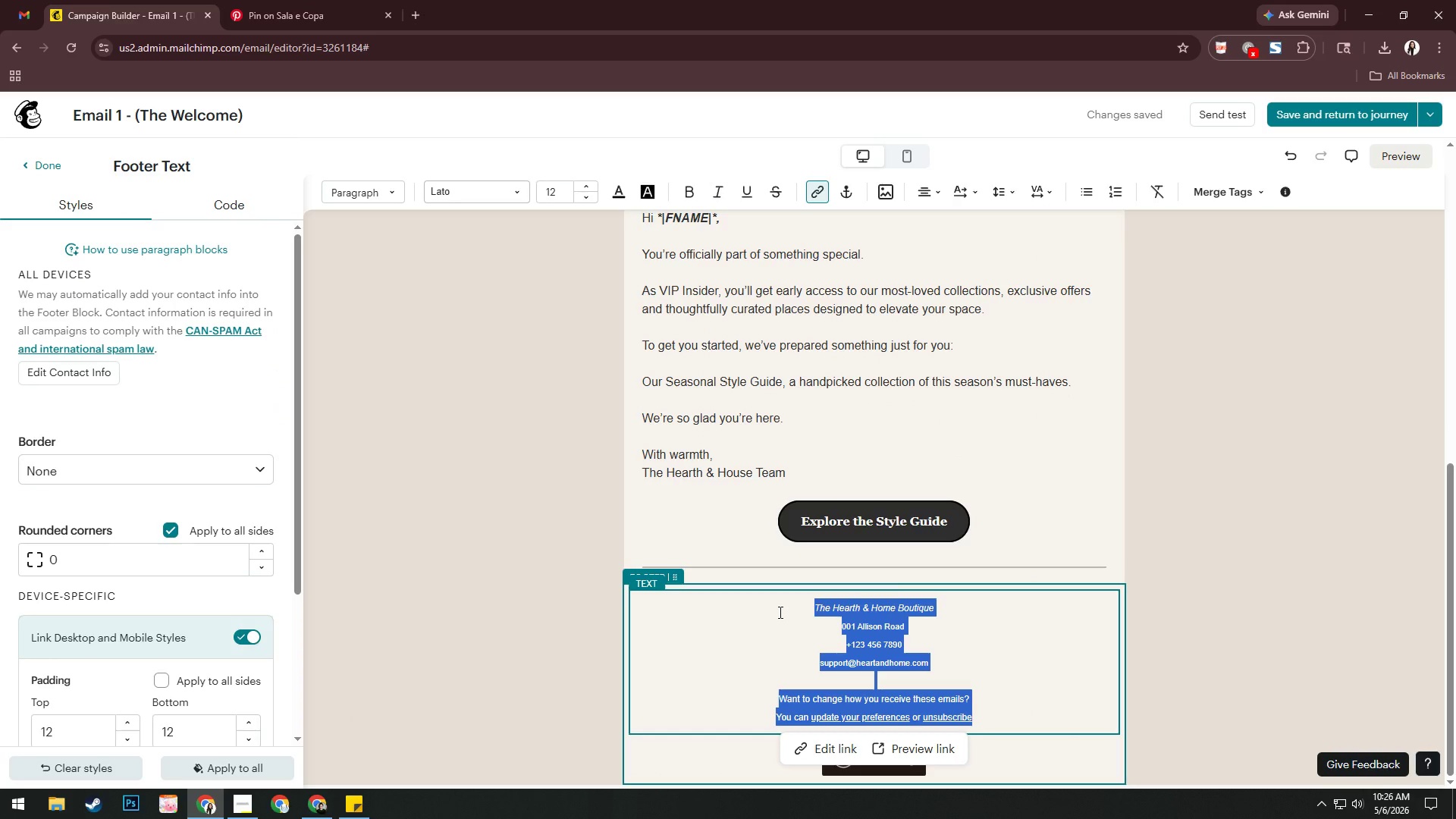 
wait(5.41)
 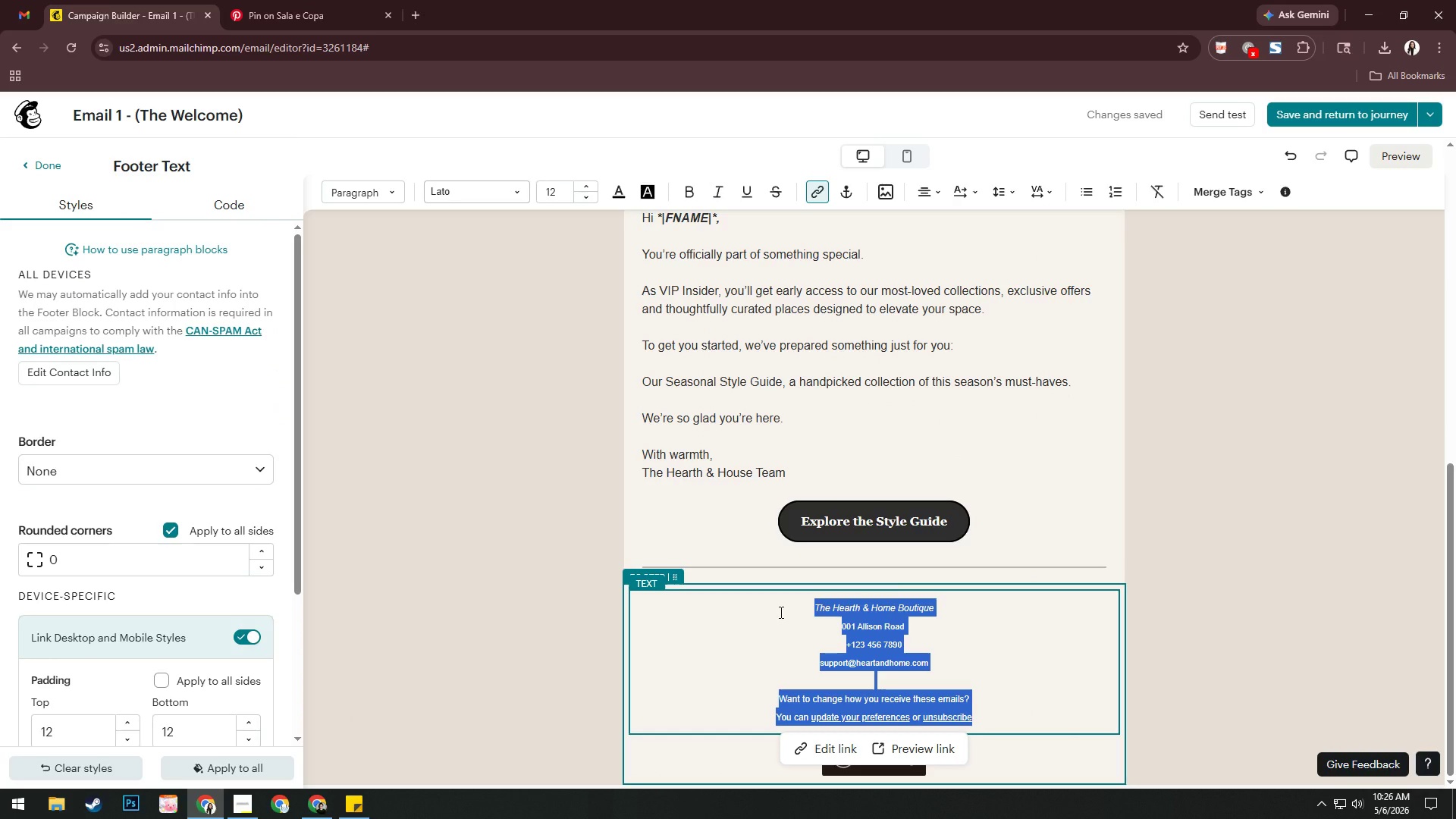 
left_click([617, 193])
 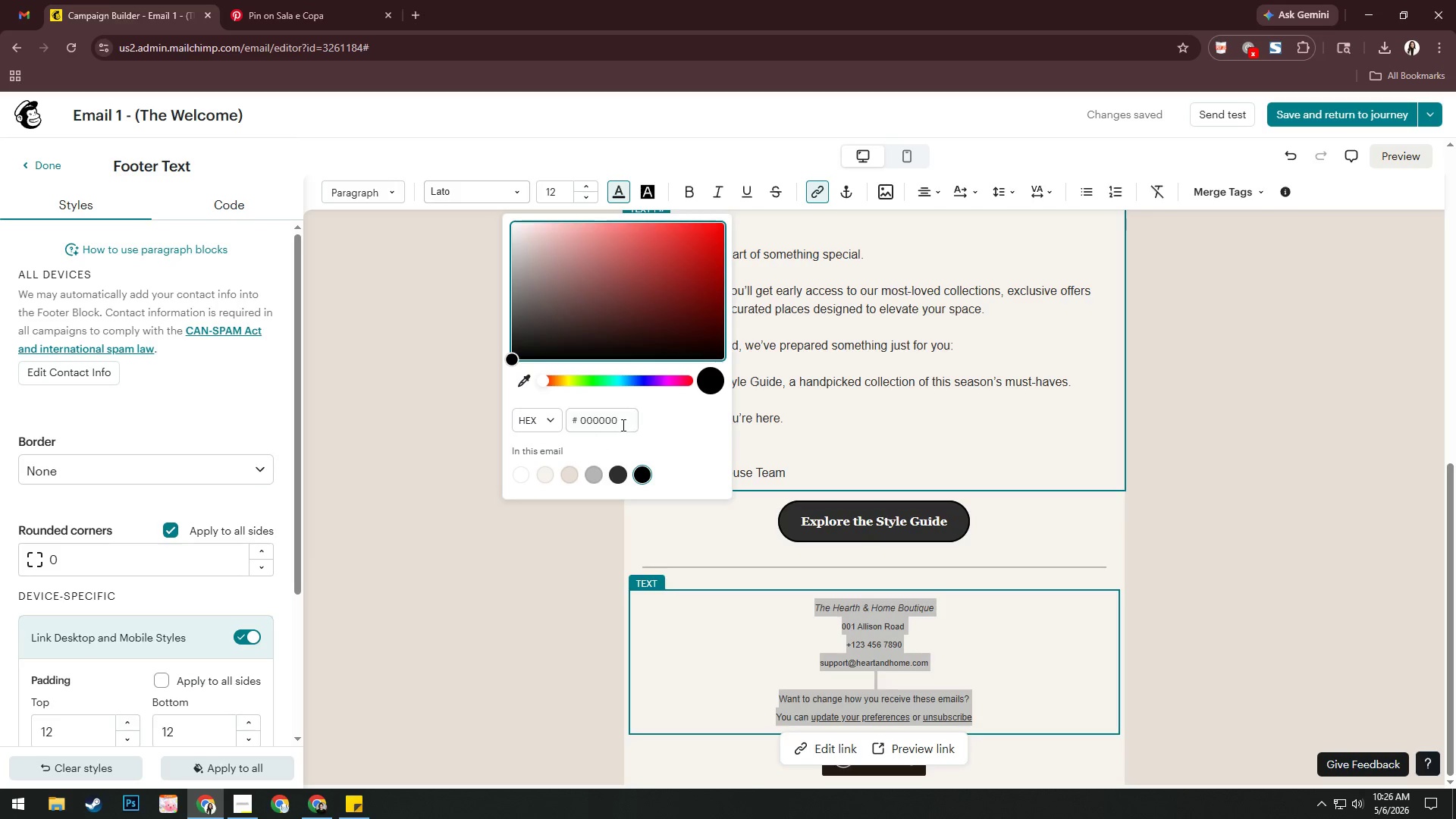 
left_click([623, 423])
 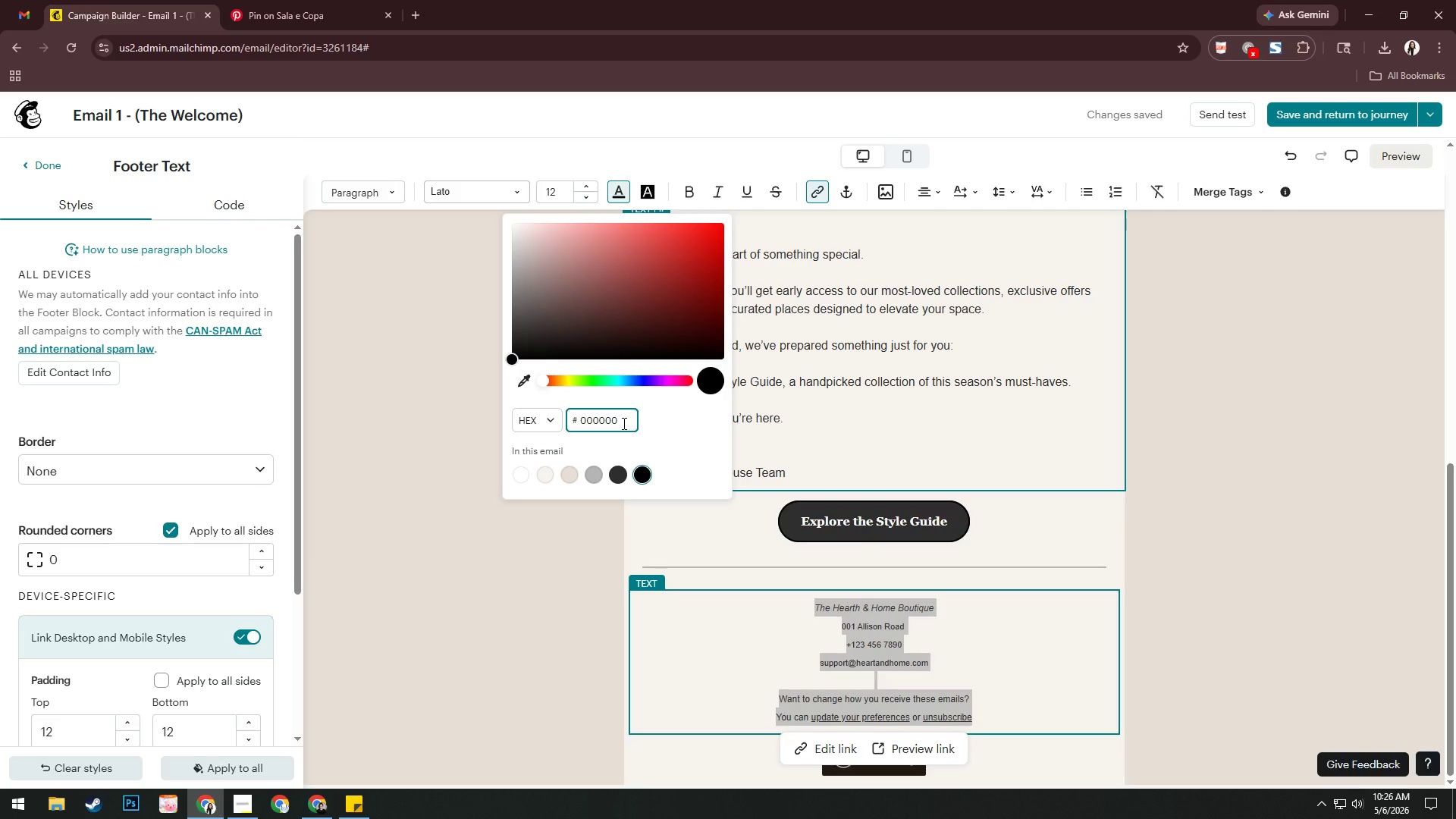 
key(Control+A)
 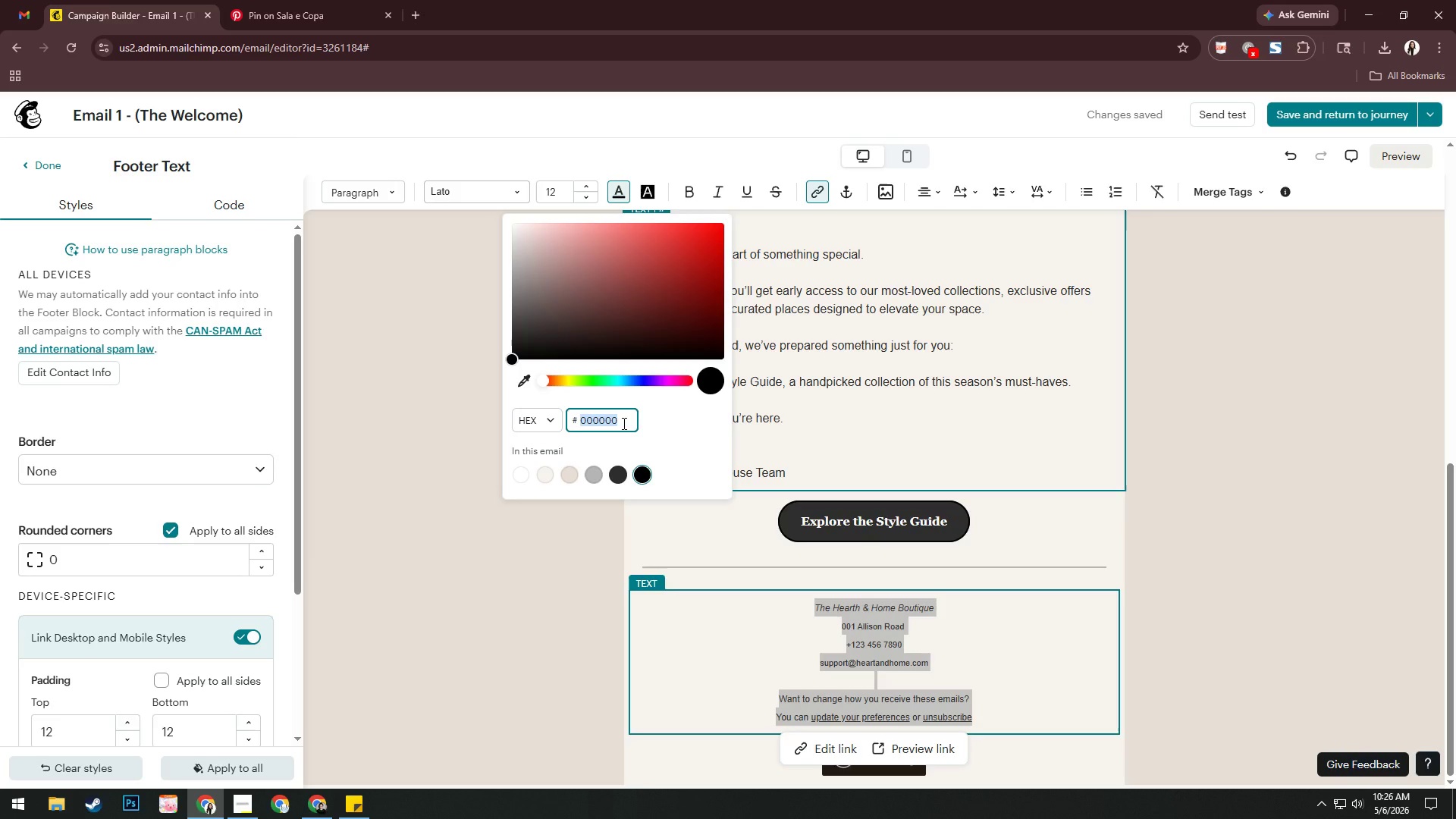 
type(c9a9a6)
 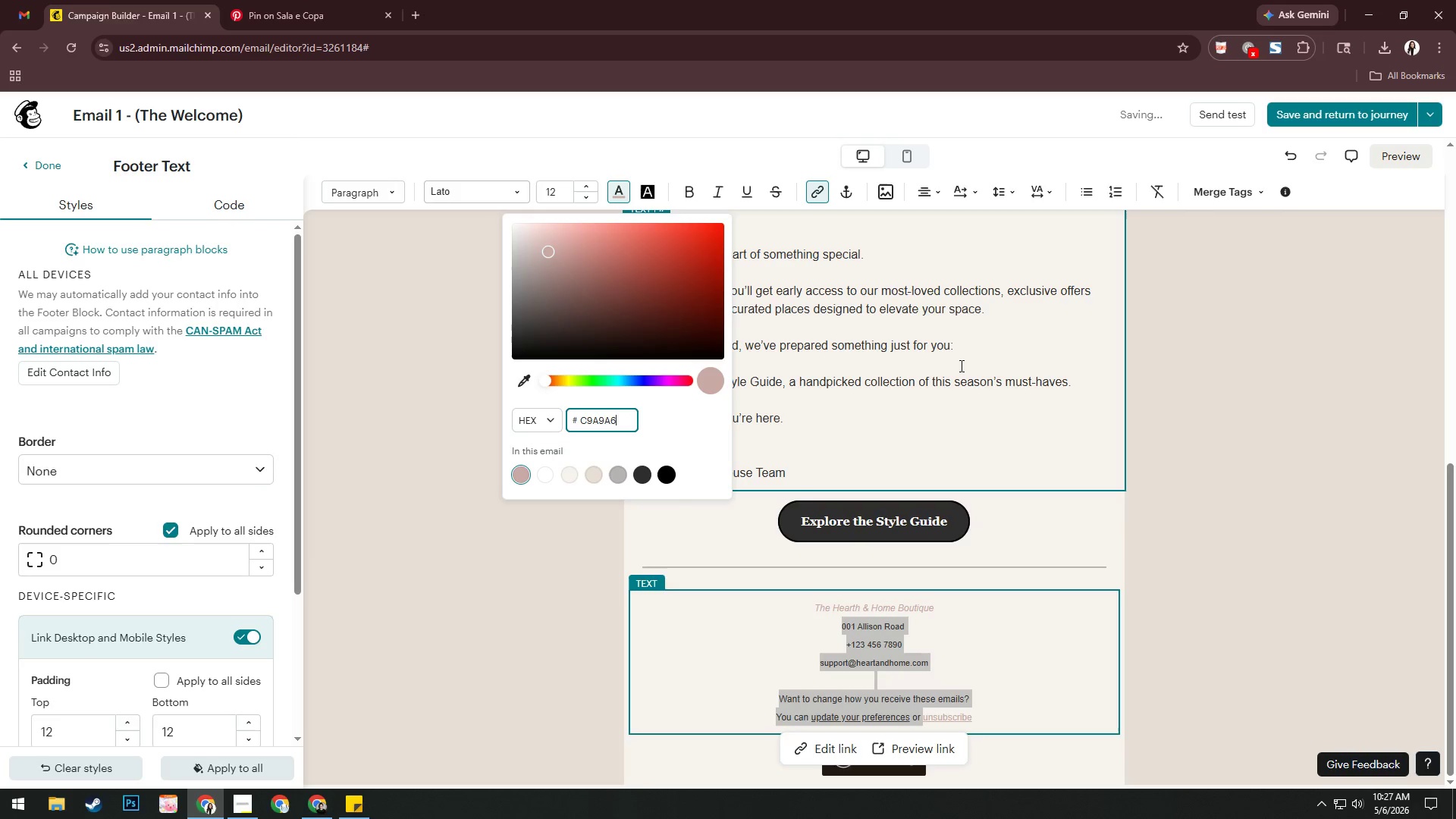 
left_click([989, 668])
 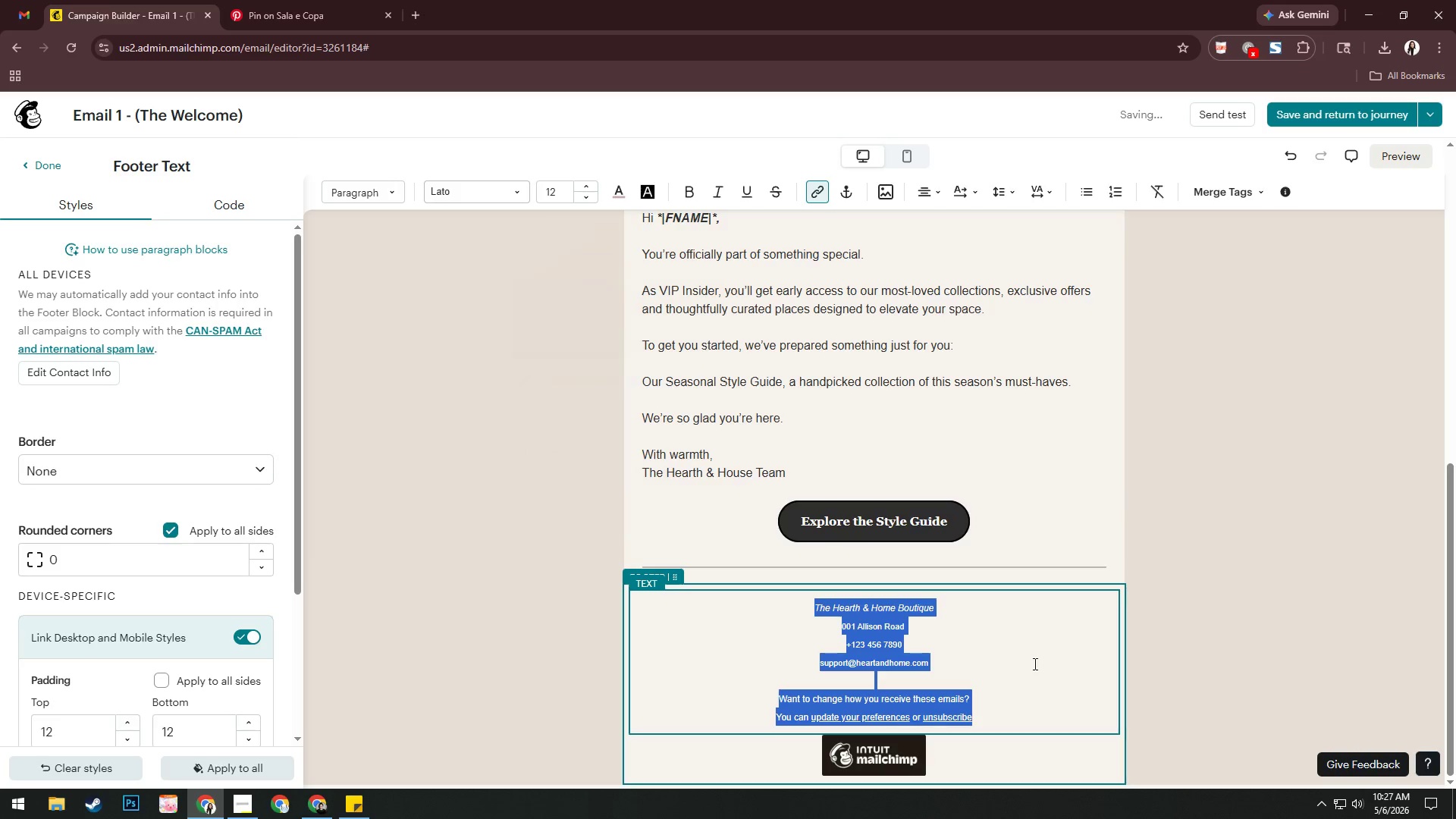 
left_click([1034, 663])
 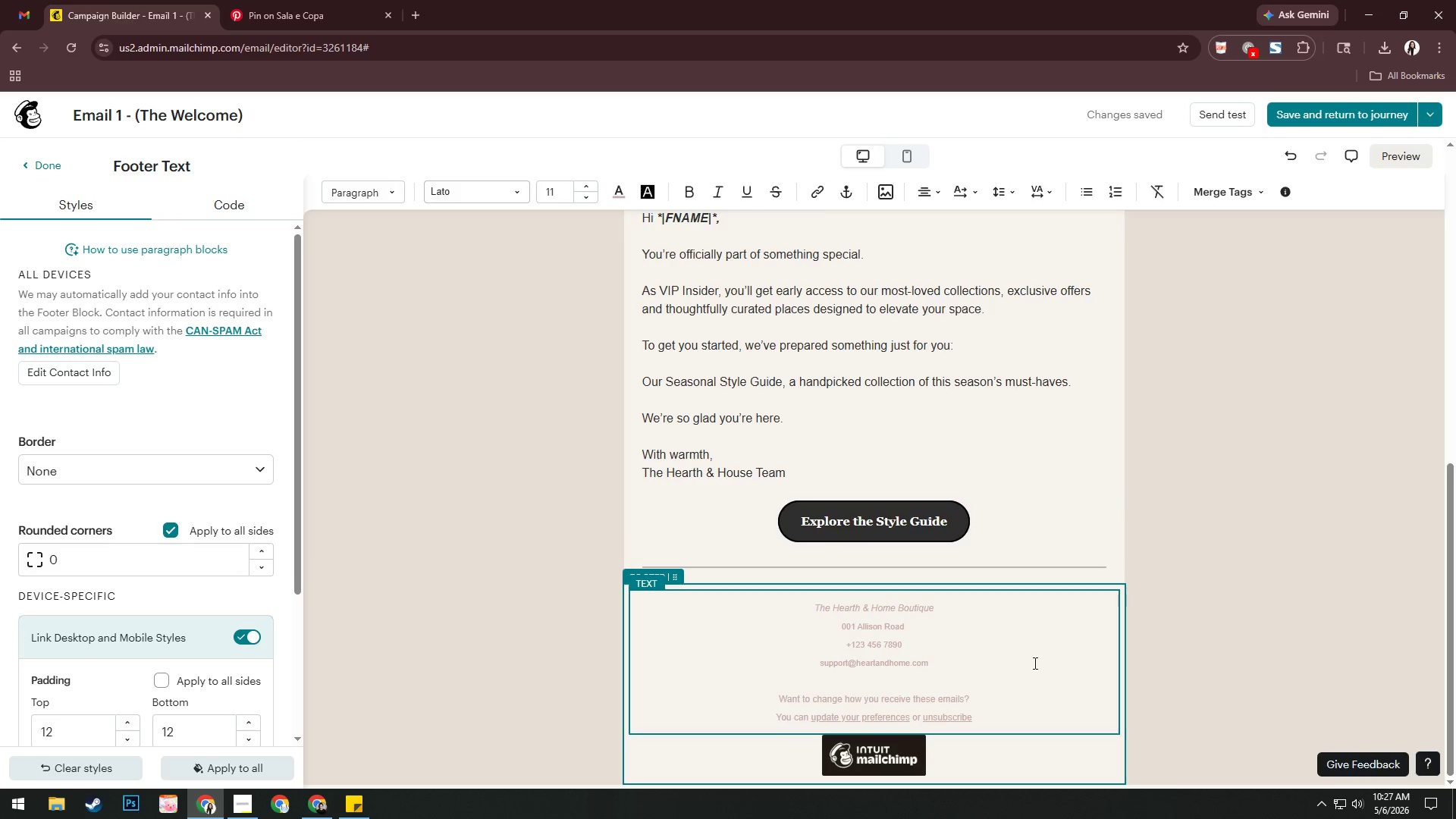 
wait(5.22)
 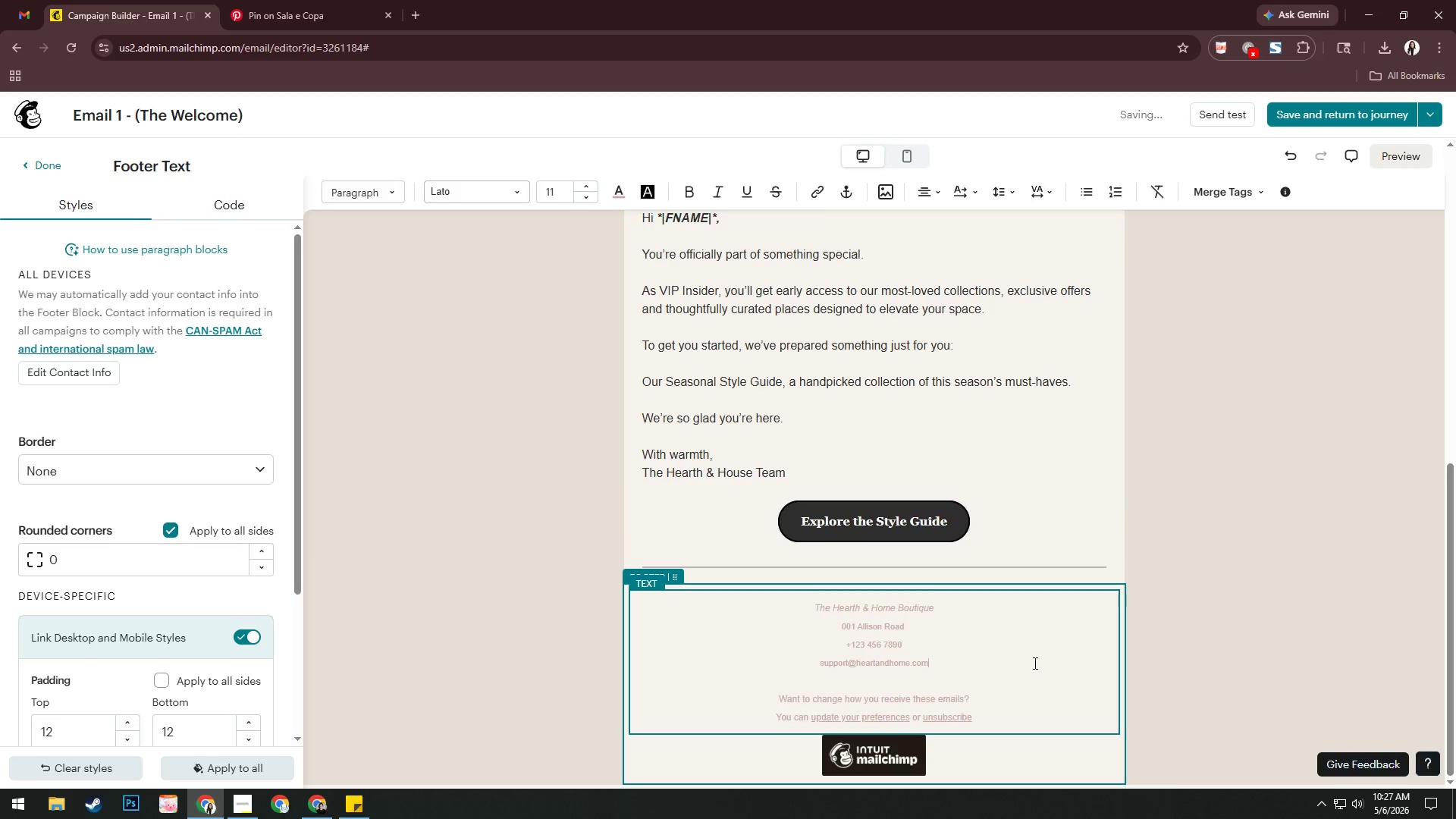 
left_click([792, 525])
 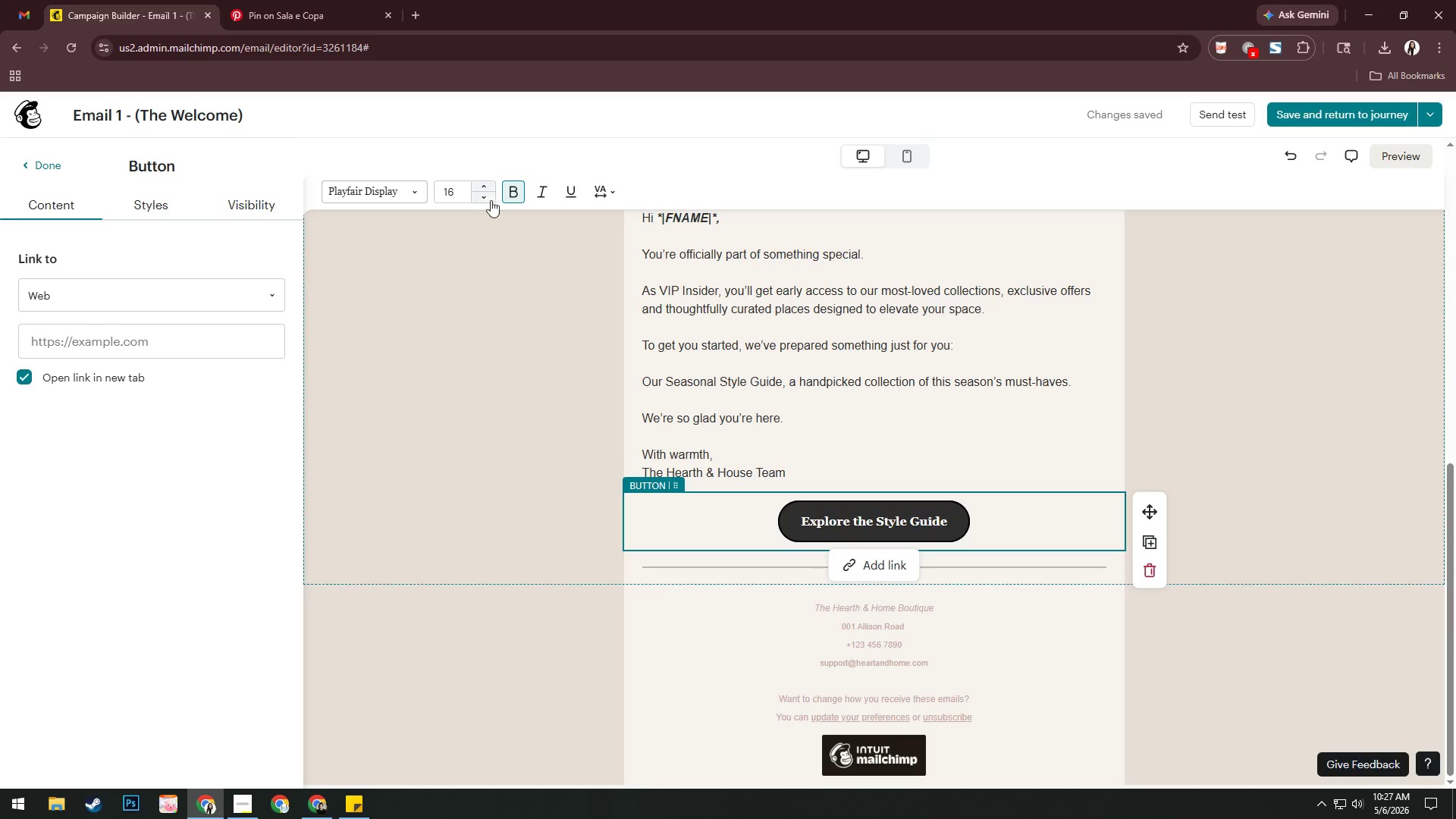 
mouse_move([152, 219])
 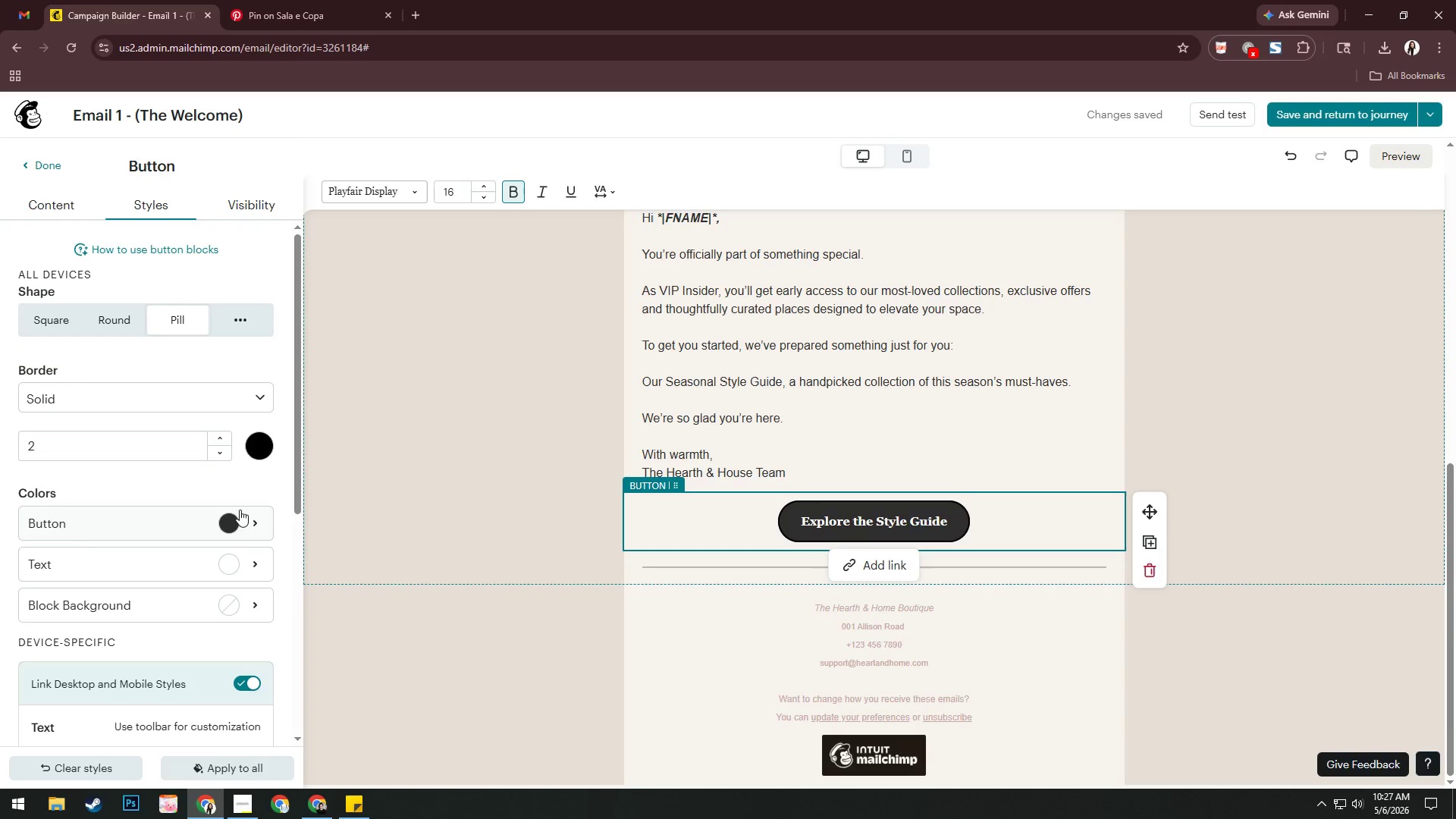 
left_click_drag(start_coordinate=[224, 522], to_coordinate=[221, 527])
 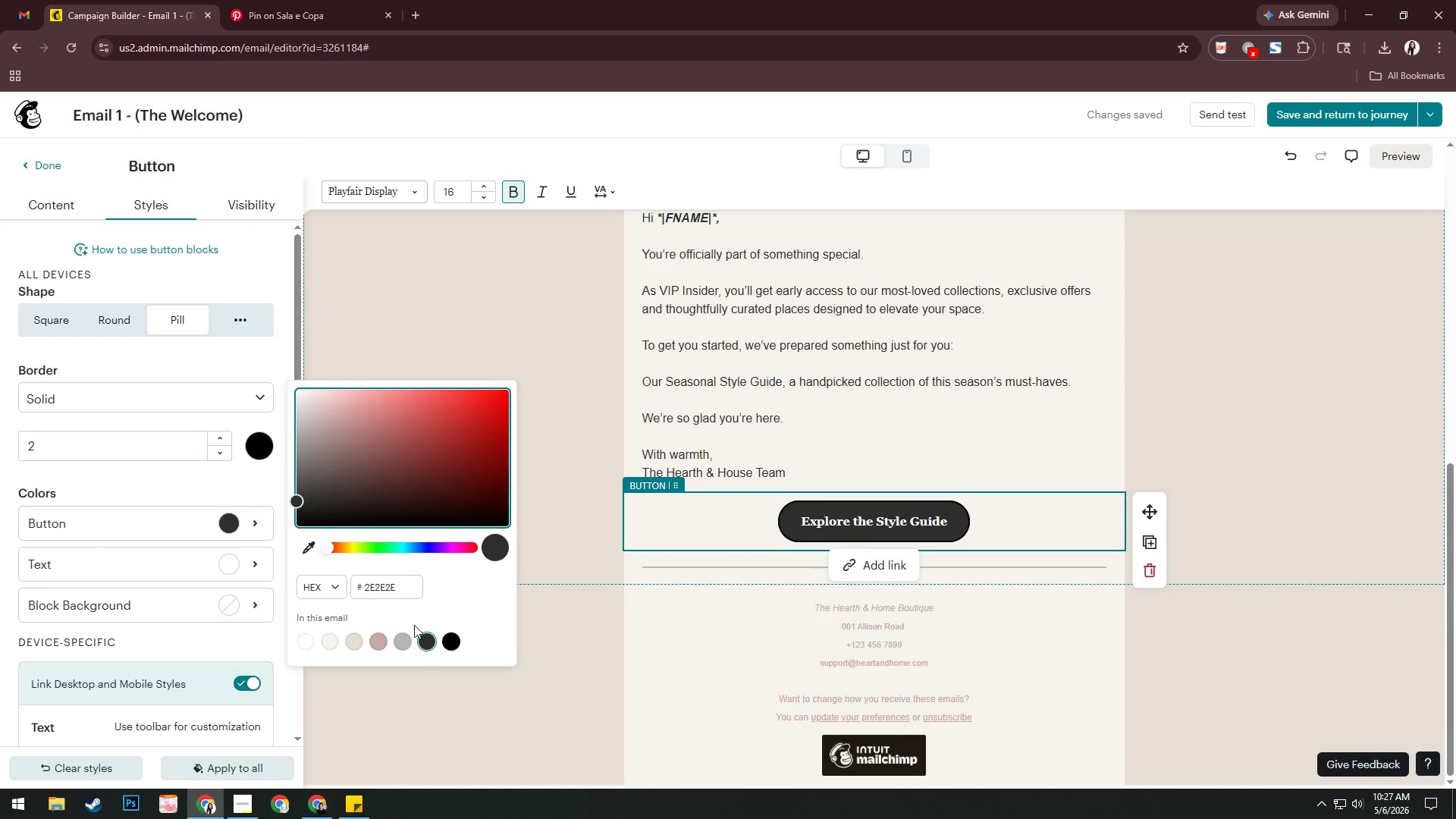 
left_click([383, 640])
 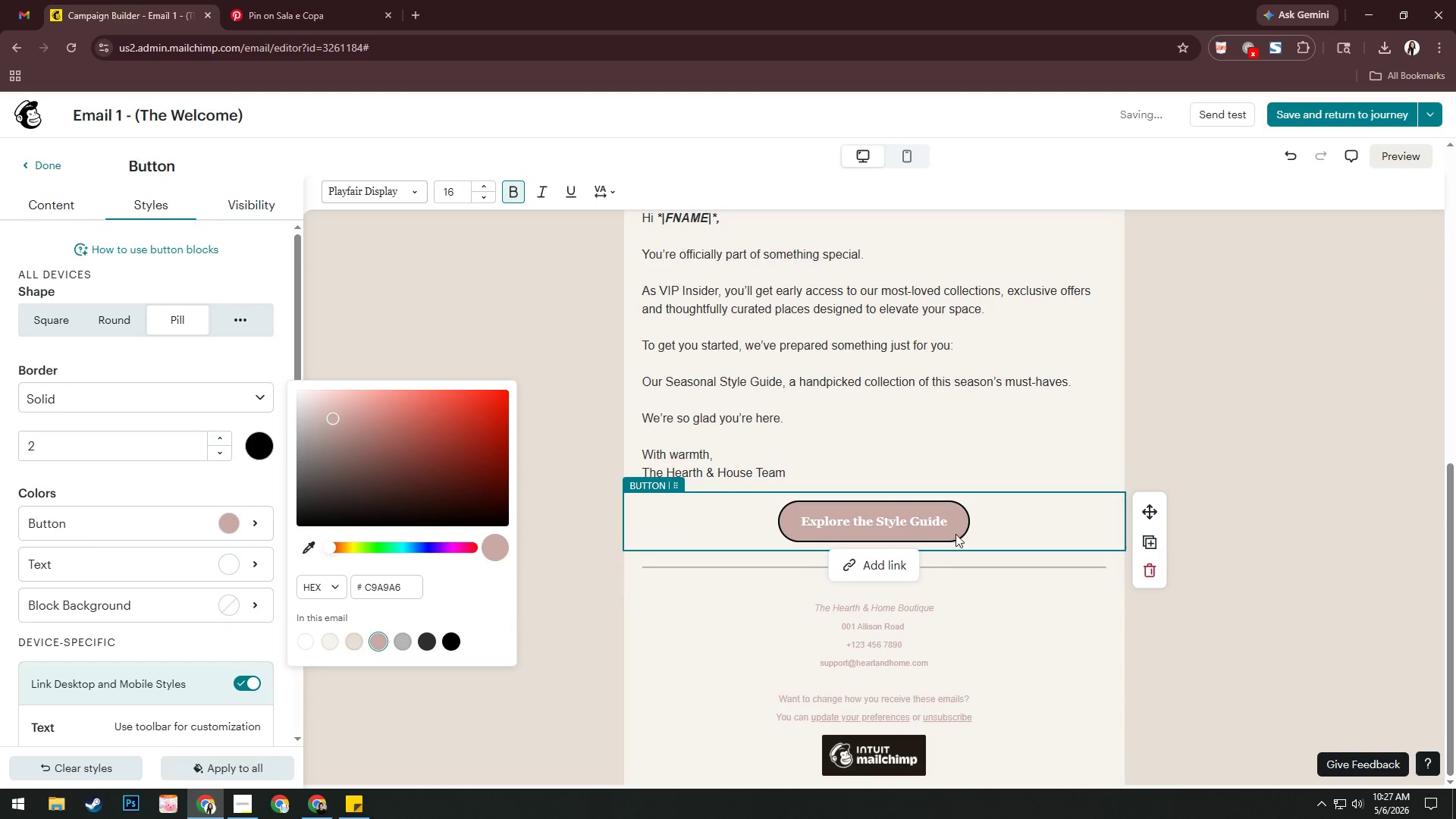 
left_click([1180, 426])
 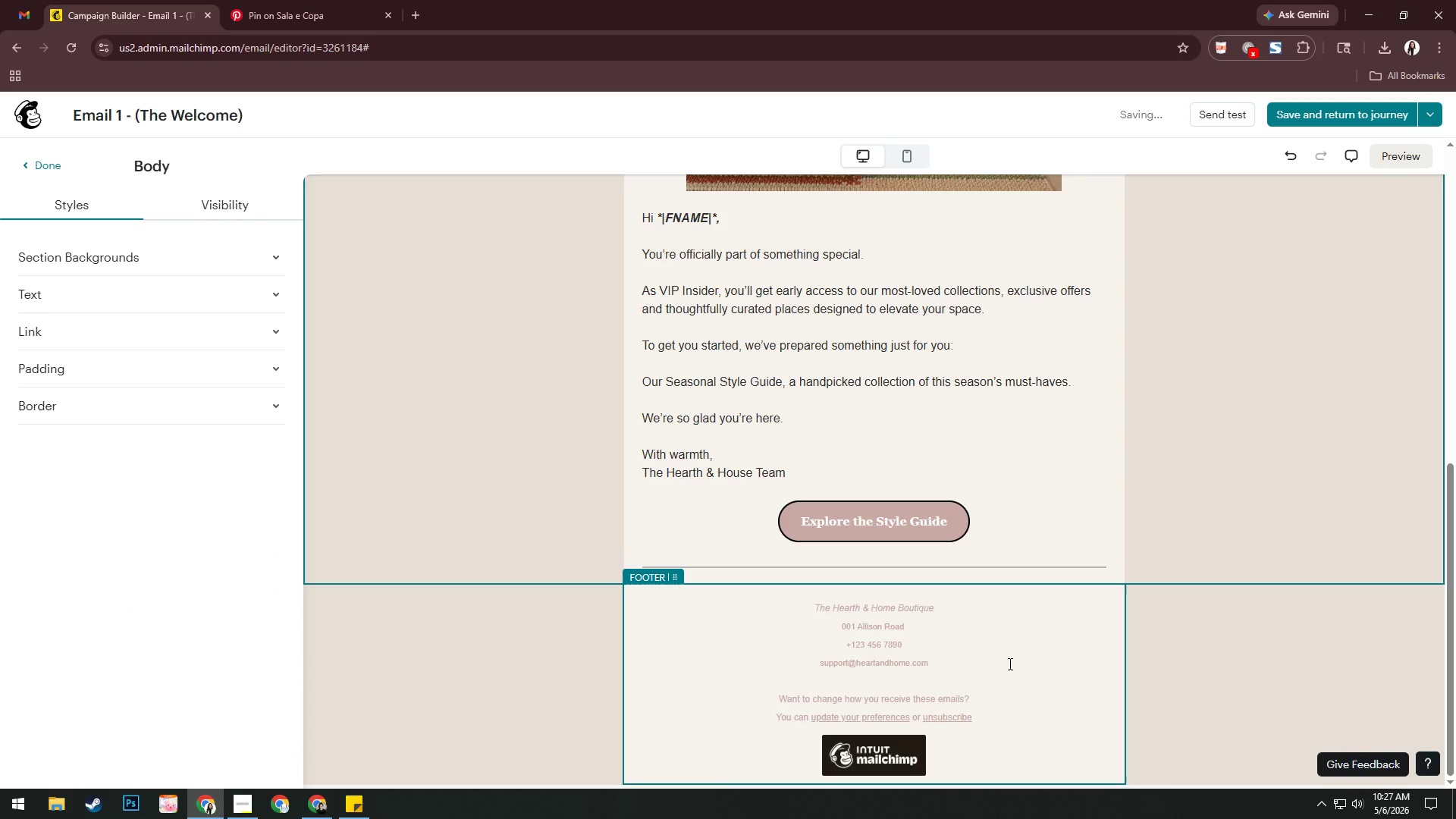 
scroll: coordinate [1009, 664], scroll_direction: up, amount: 14.0
 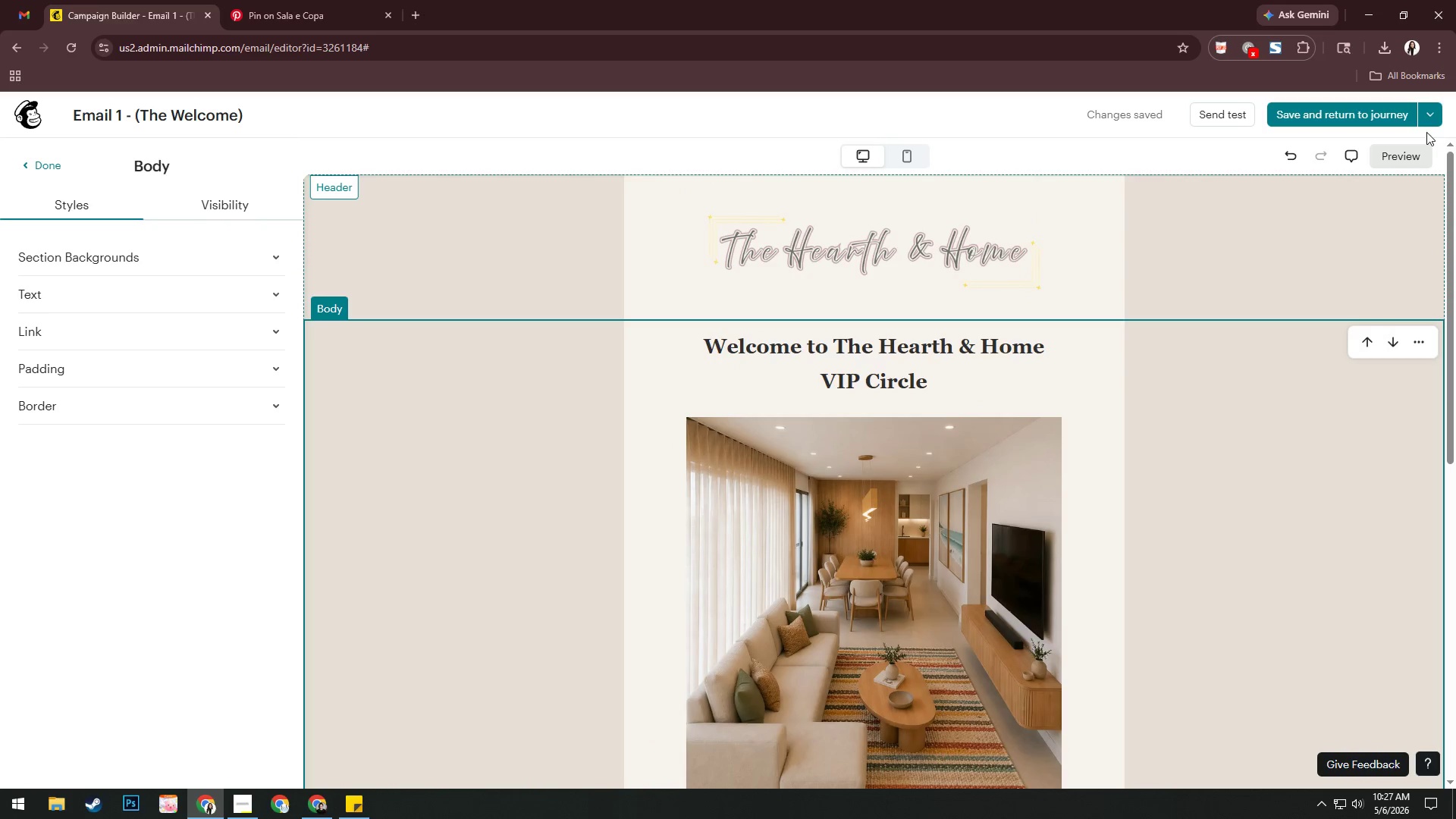 
left_click([1430, 118])
 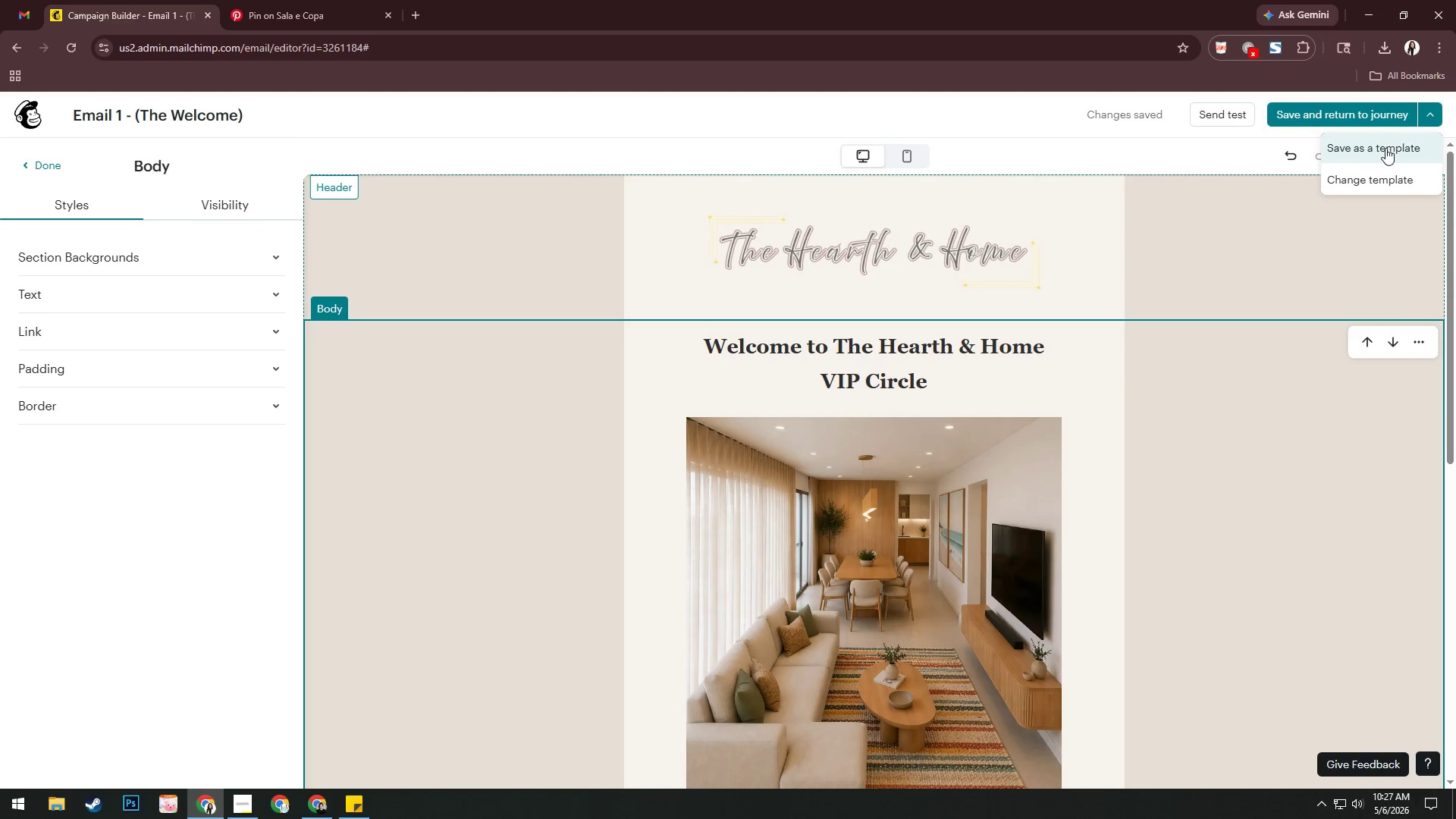 
left_click([1384, 151])
 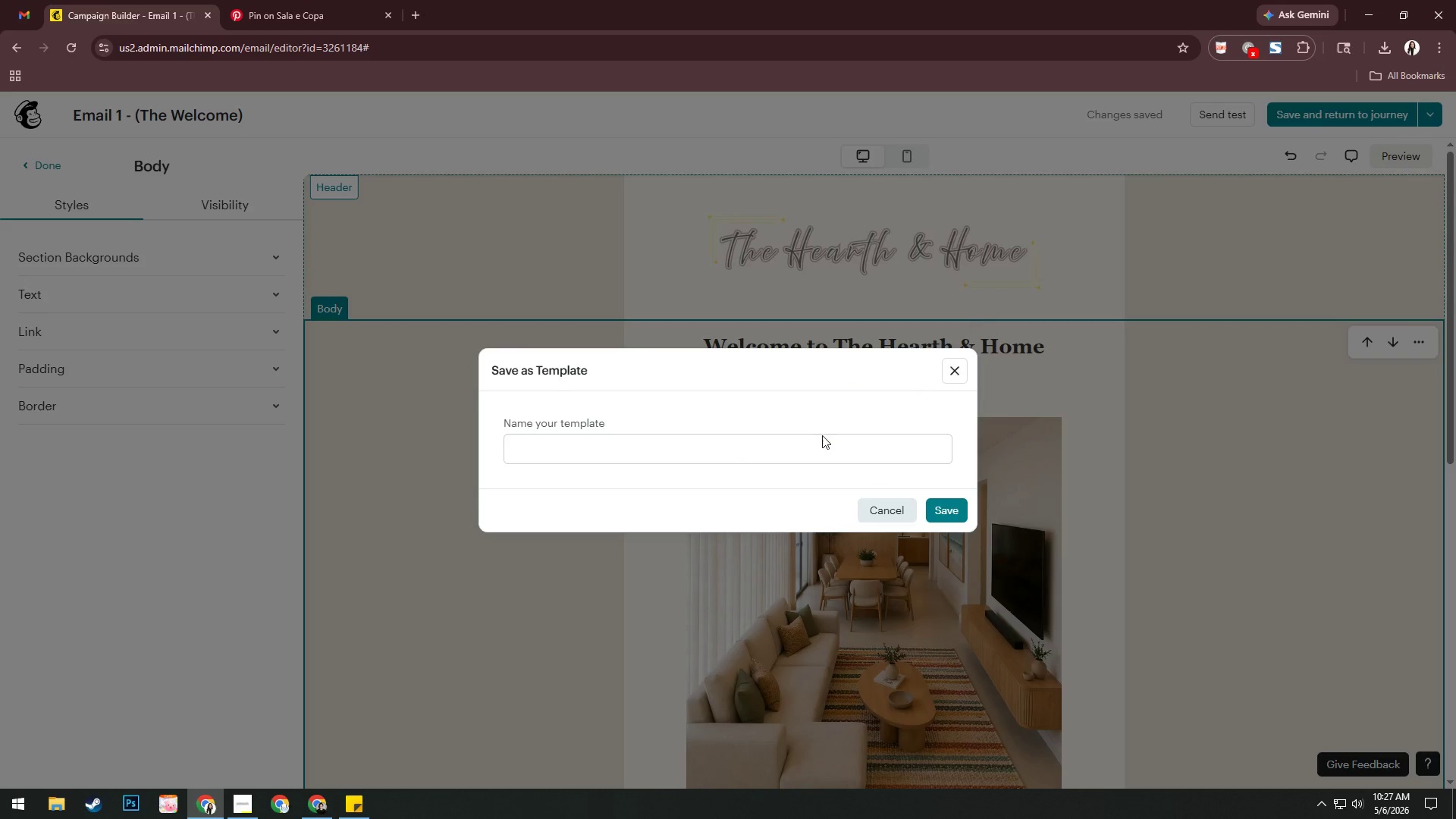 
left_click([795, 454])
 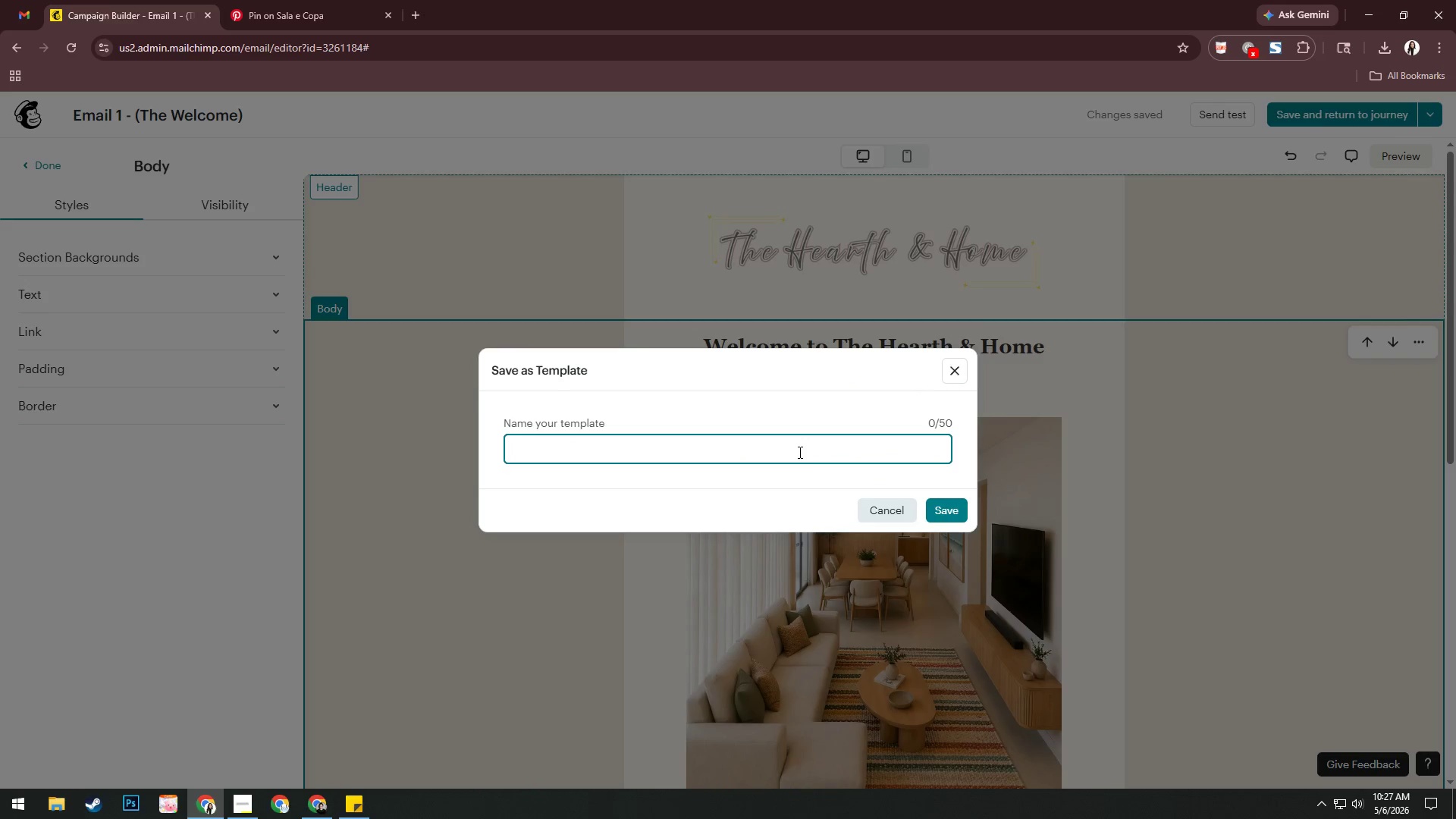 
type(Email 1 (The Welcome))
 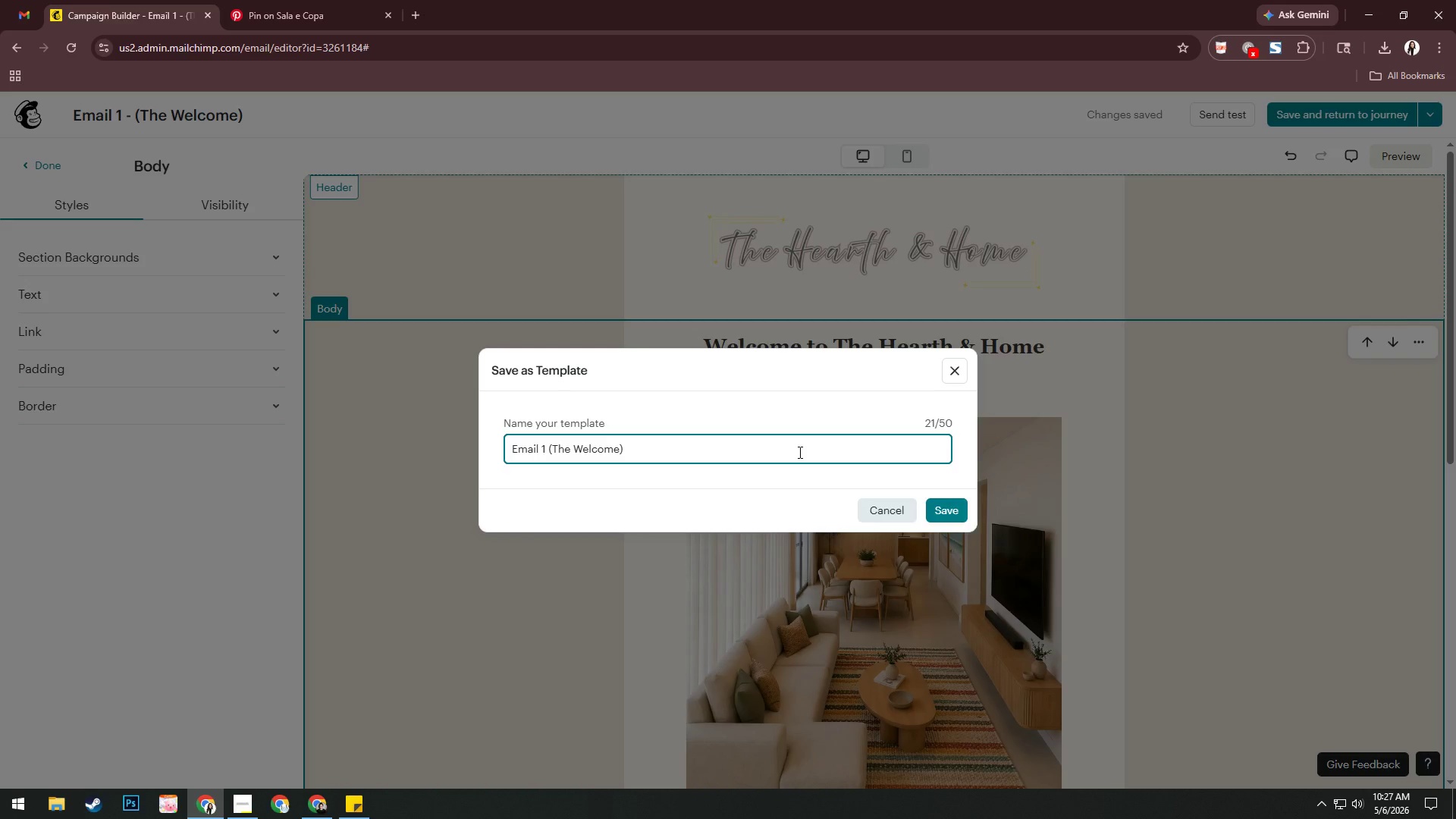 
 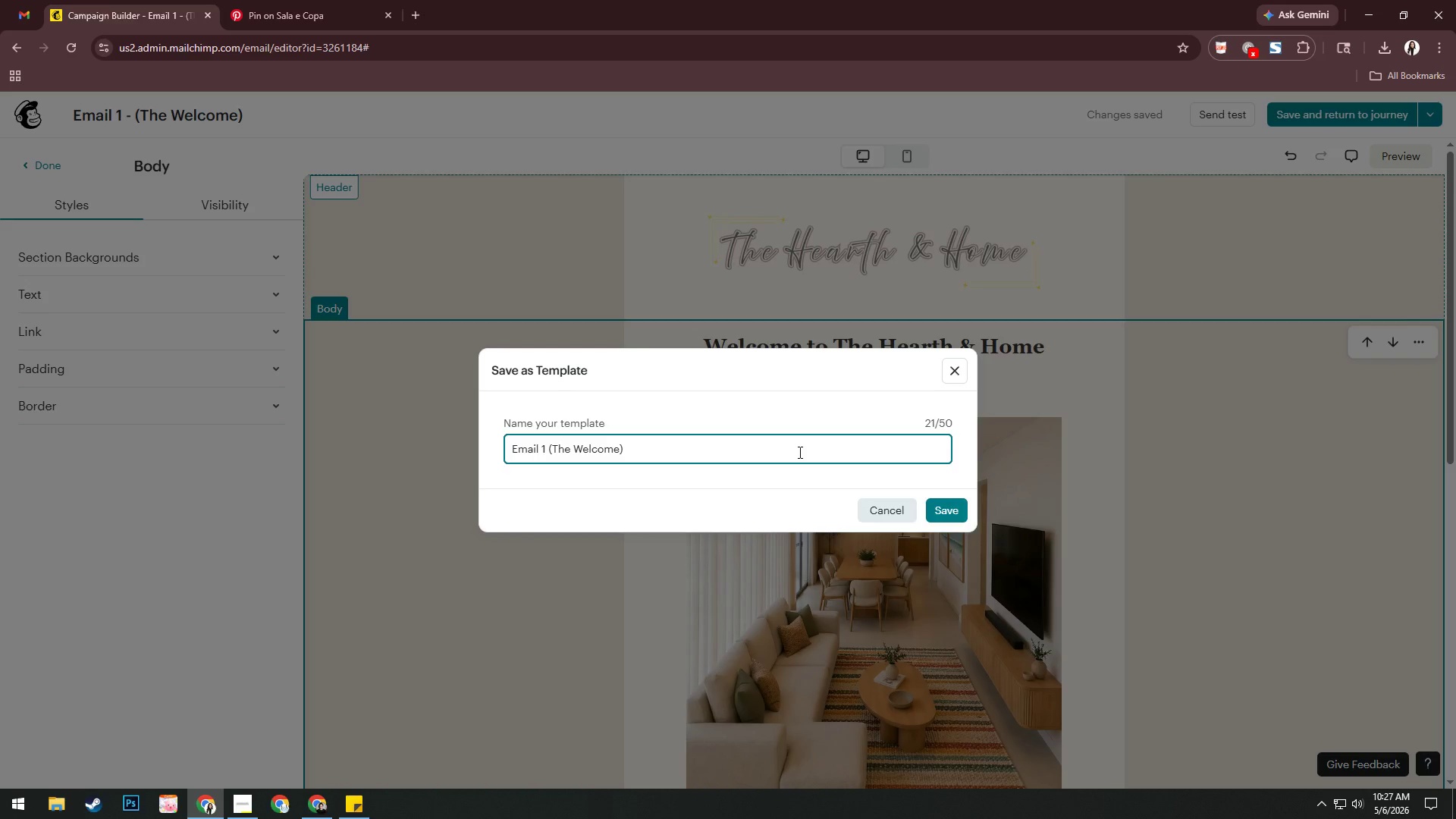 
key(Enter)
 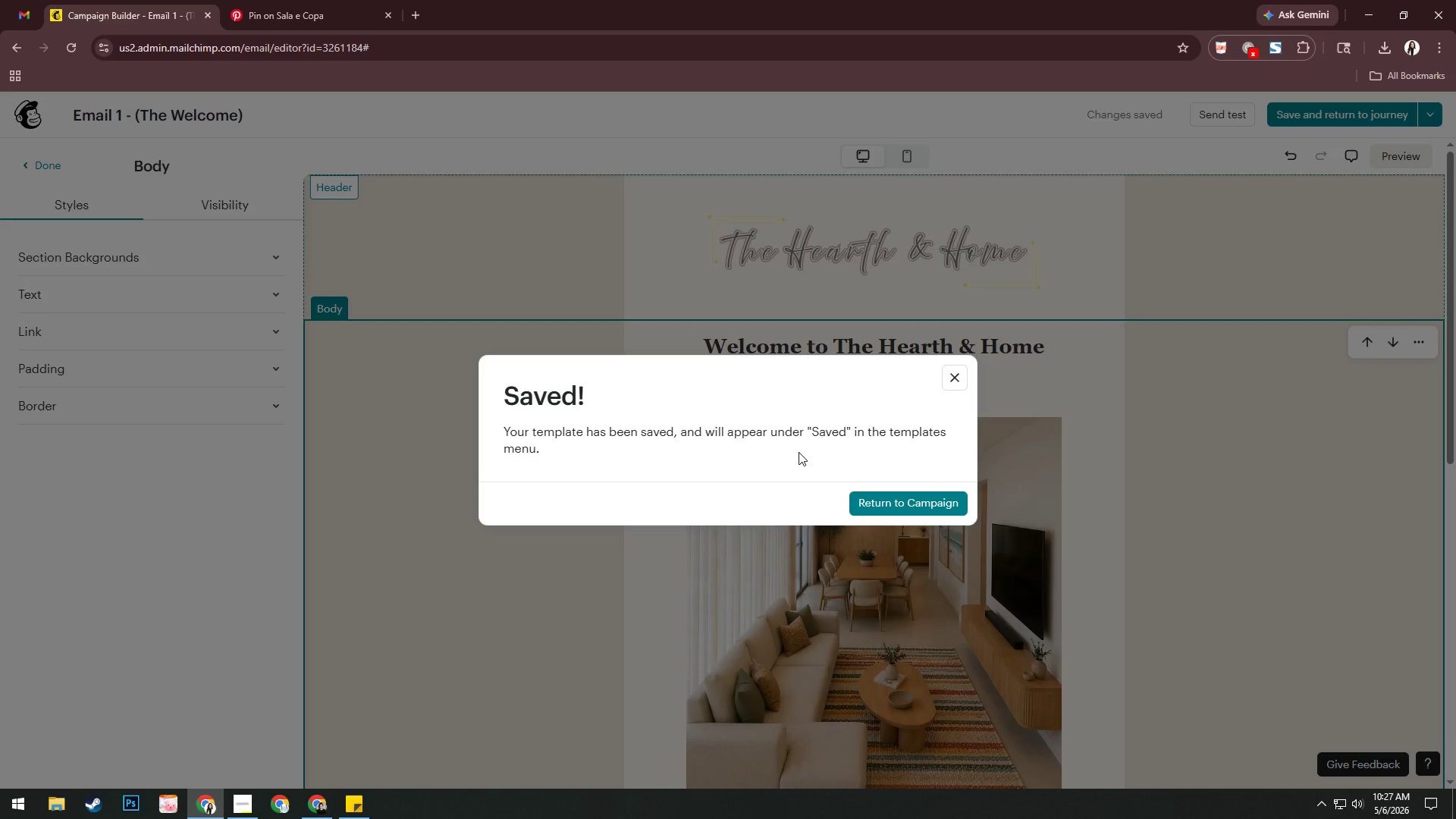 
wait(8.08)
 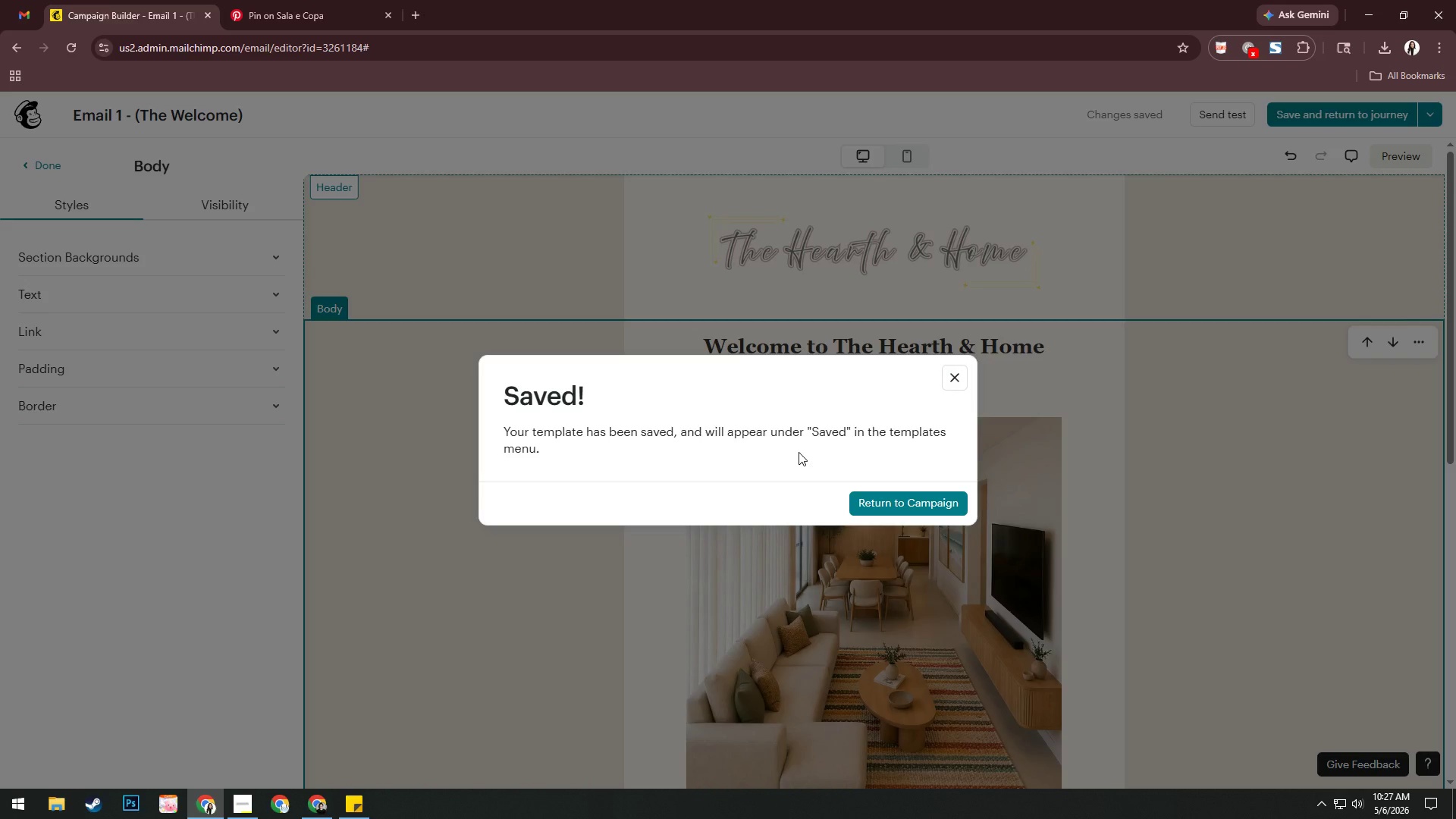 
left_click([901, 503])
 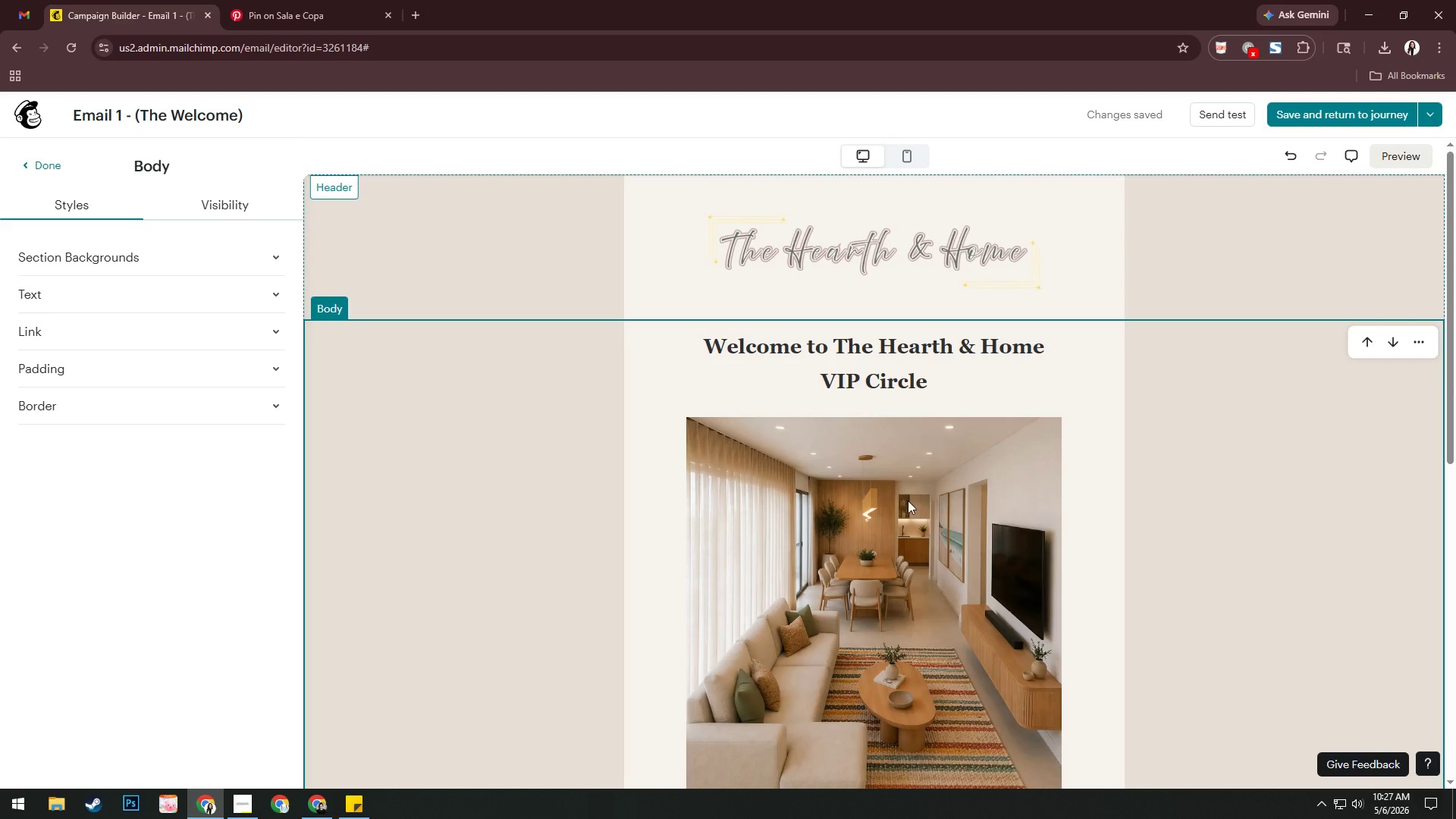 
scroll: coordinate [1003, 503], scroll_direction: down, amount: 7.0
 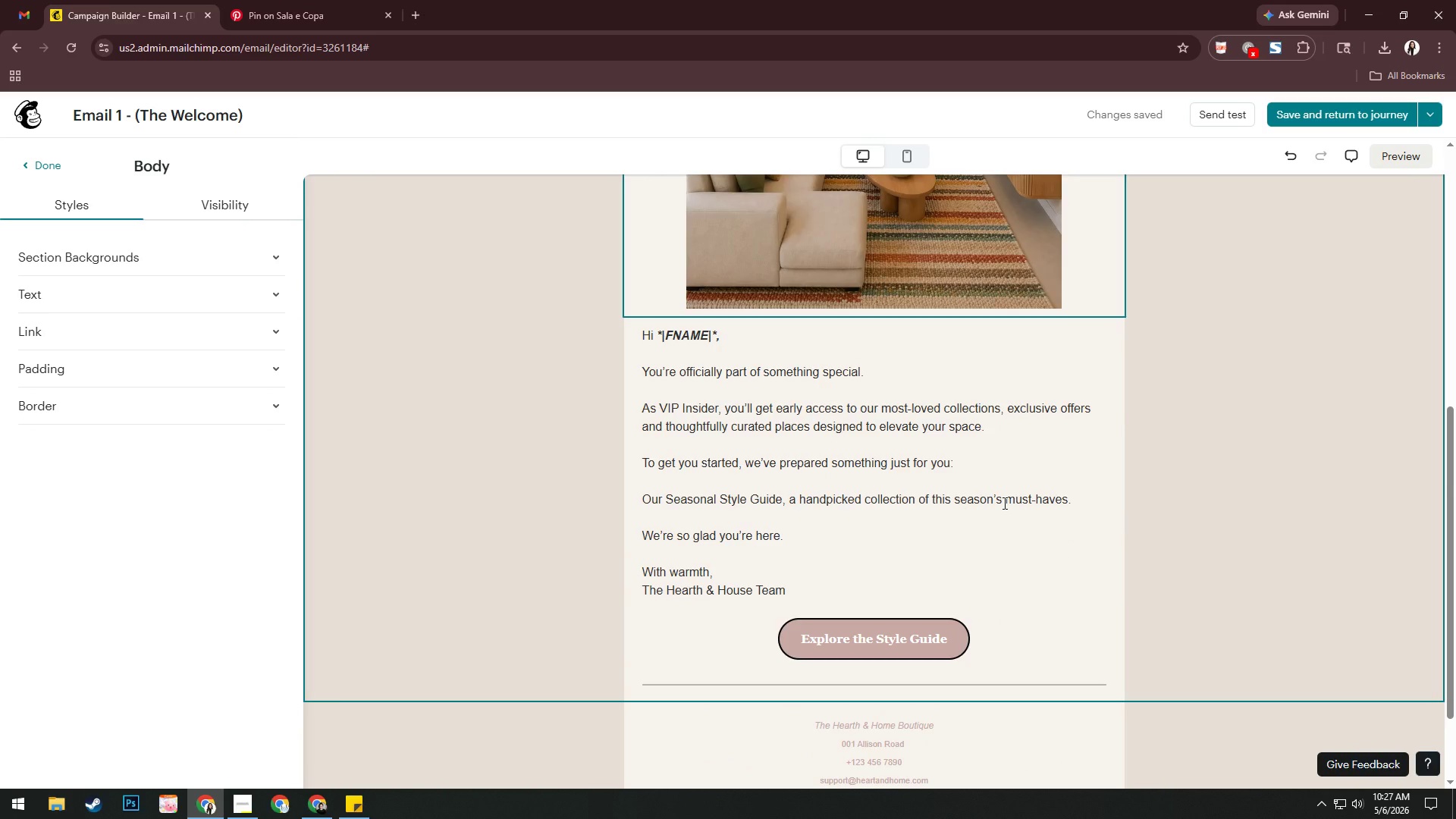 
wait(5.94)
 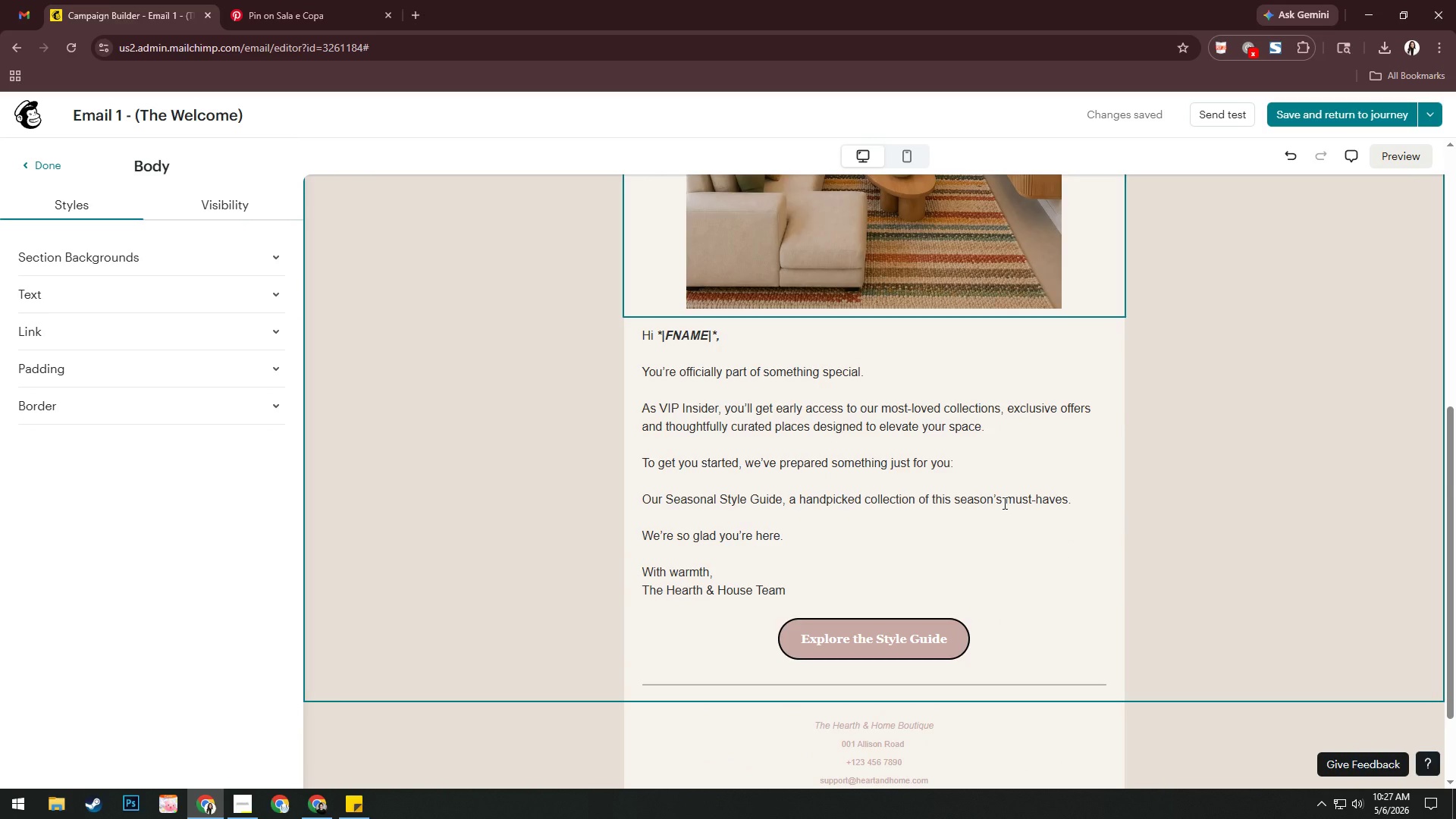 
scroll: coordinate [1094, 460], scroll_direction: up, amount: 6.0